 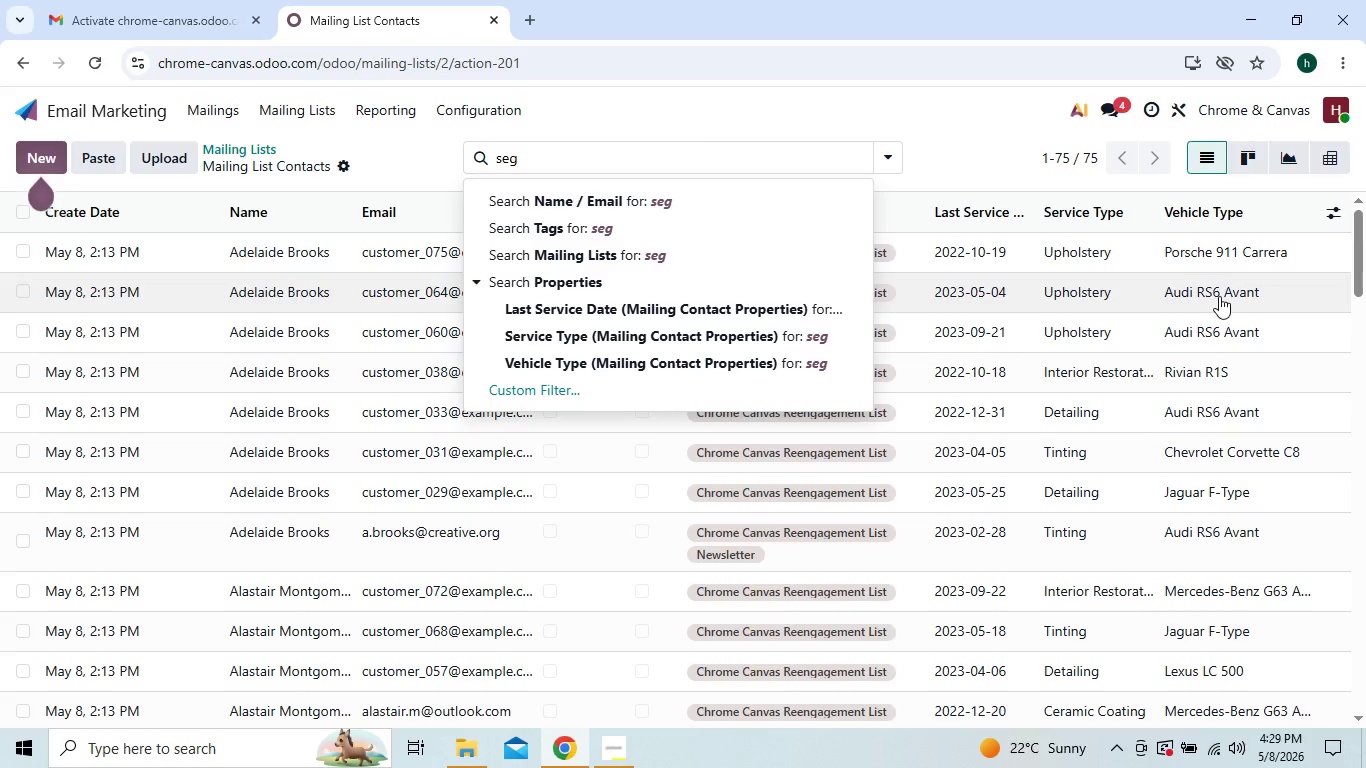 
right_click([705, 503])
 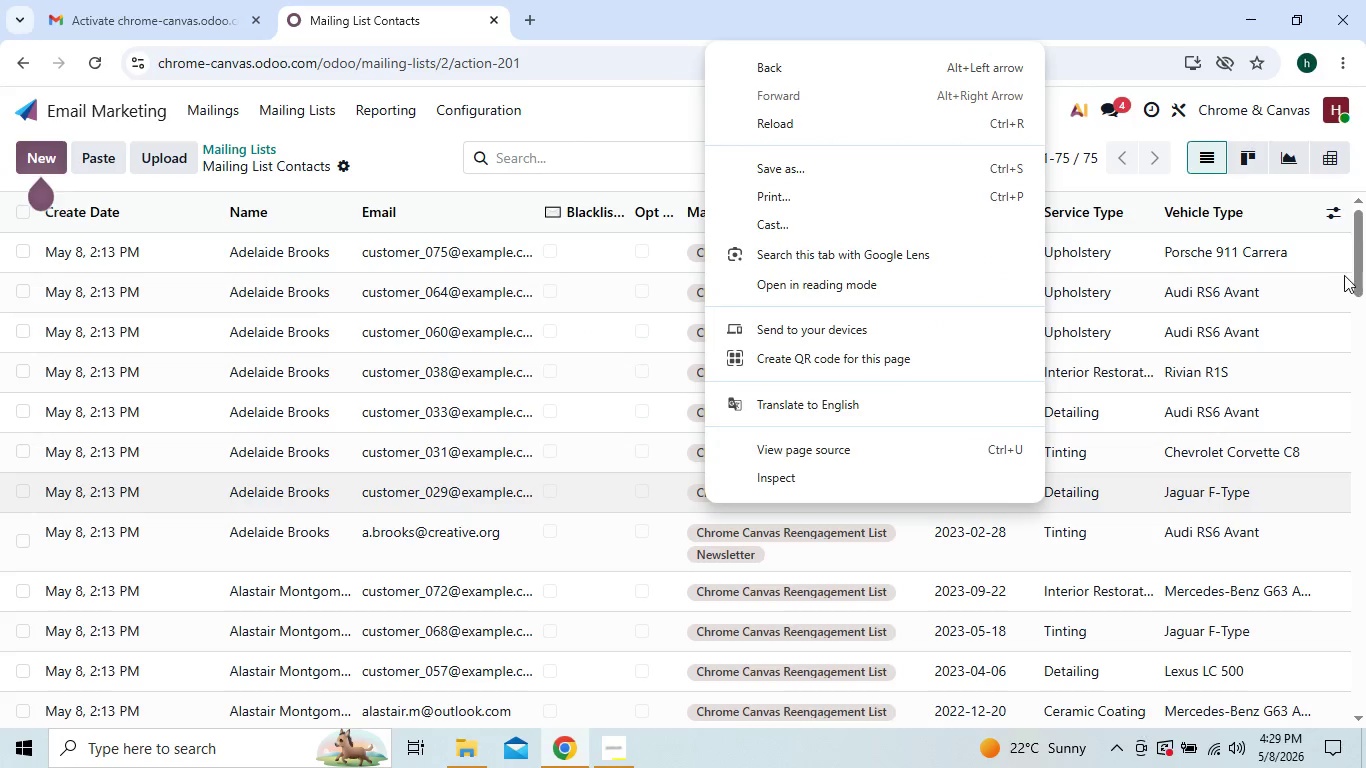 
left_click([1356, 262])
 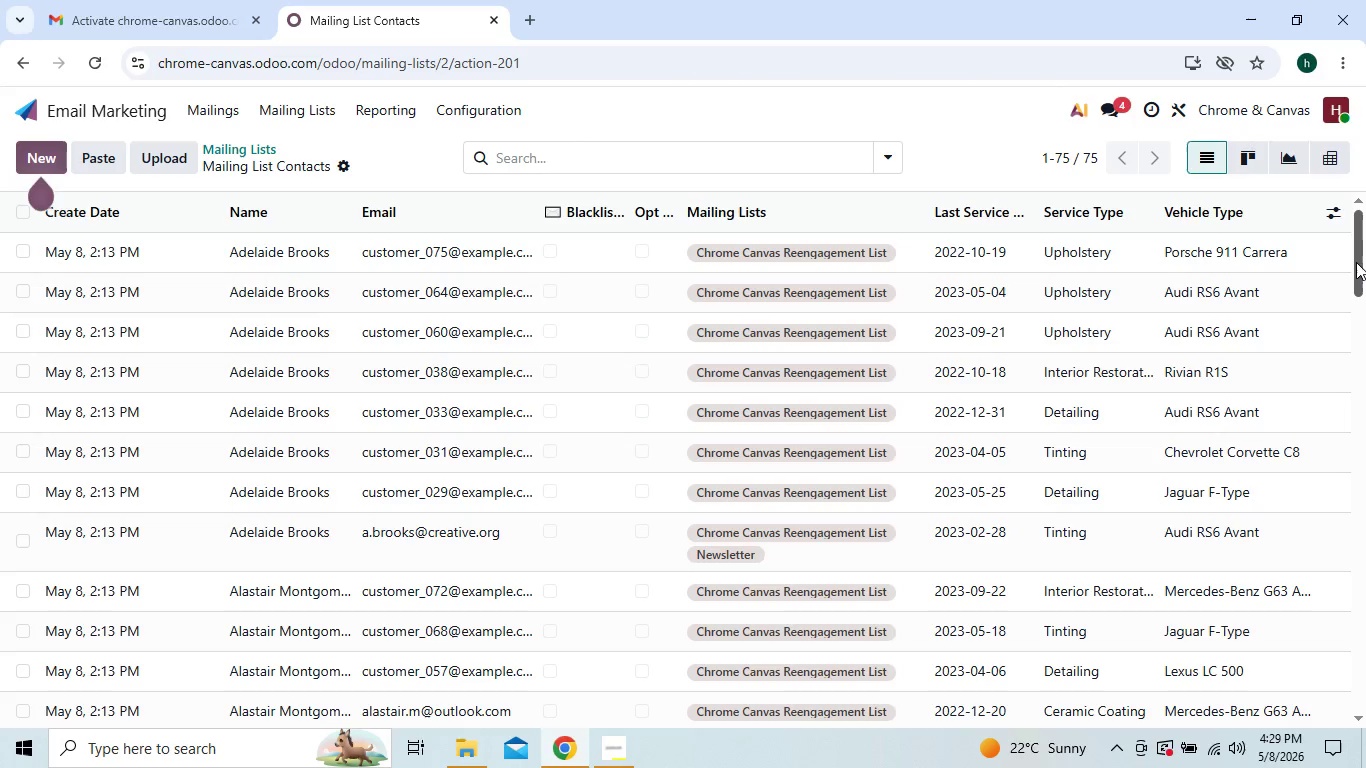 
left_click_drag(start_coordinate=[1356, 262], to_coordinate=[1356, 241])
 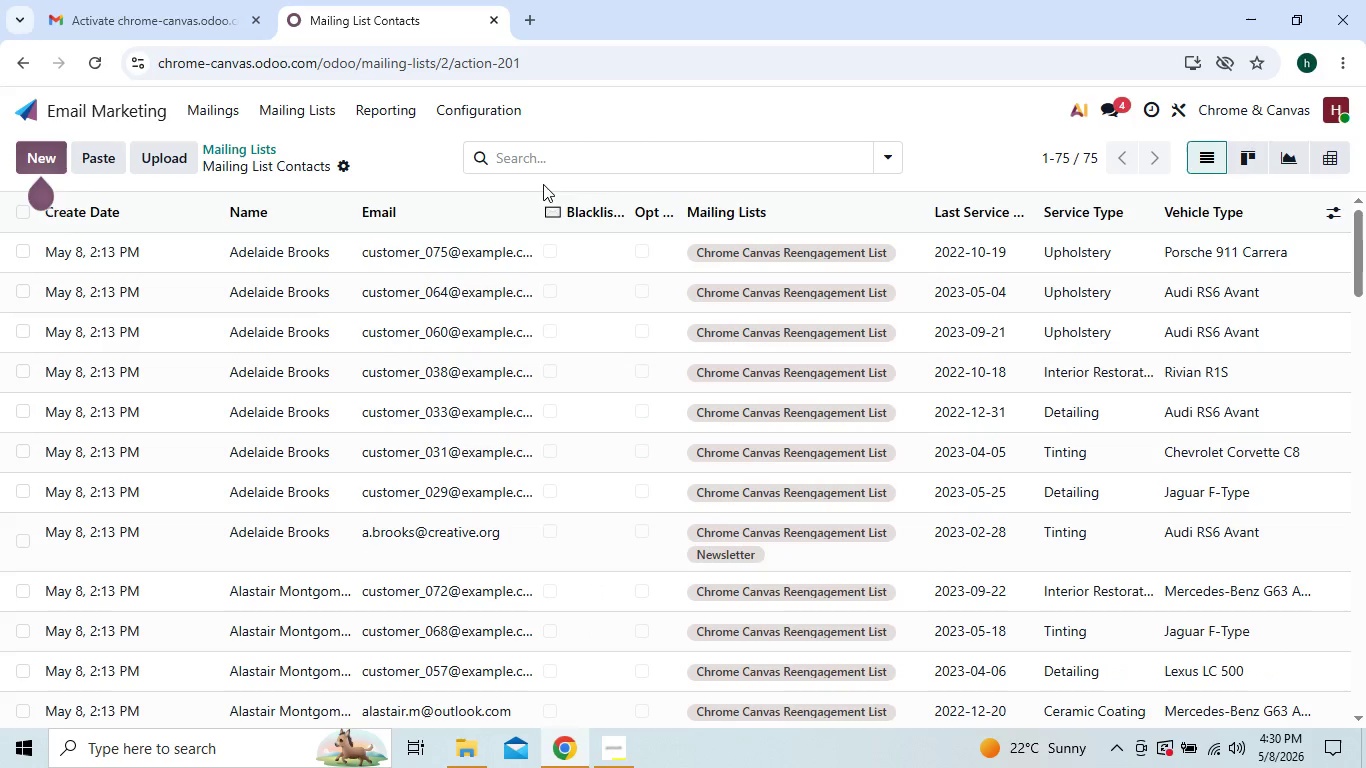 
left_click([543, 152])
 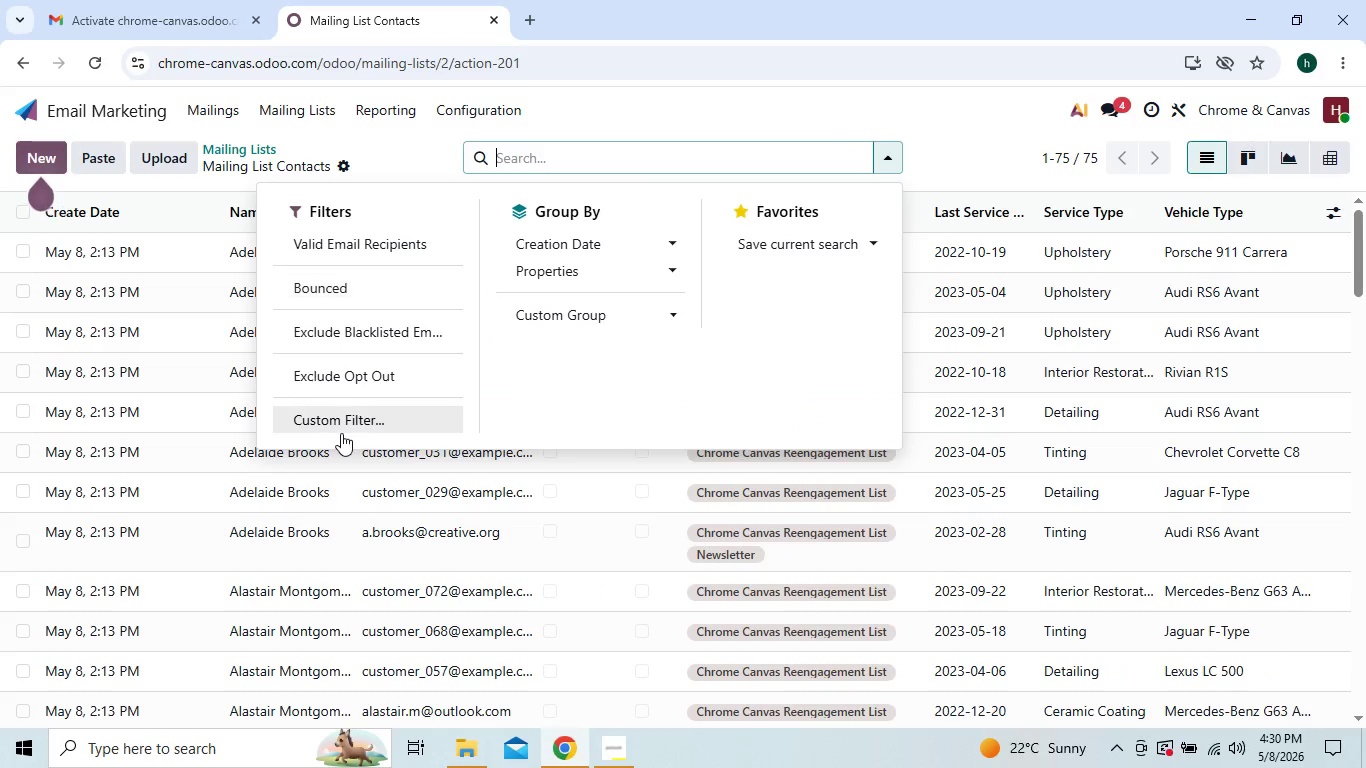 
left_click([341, 433])
 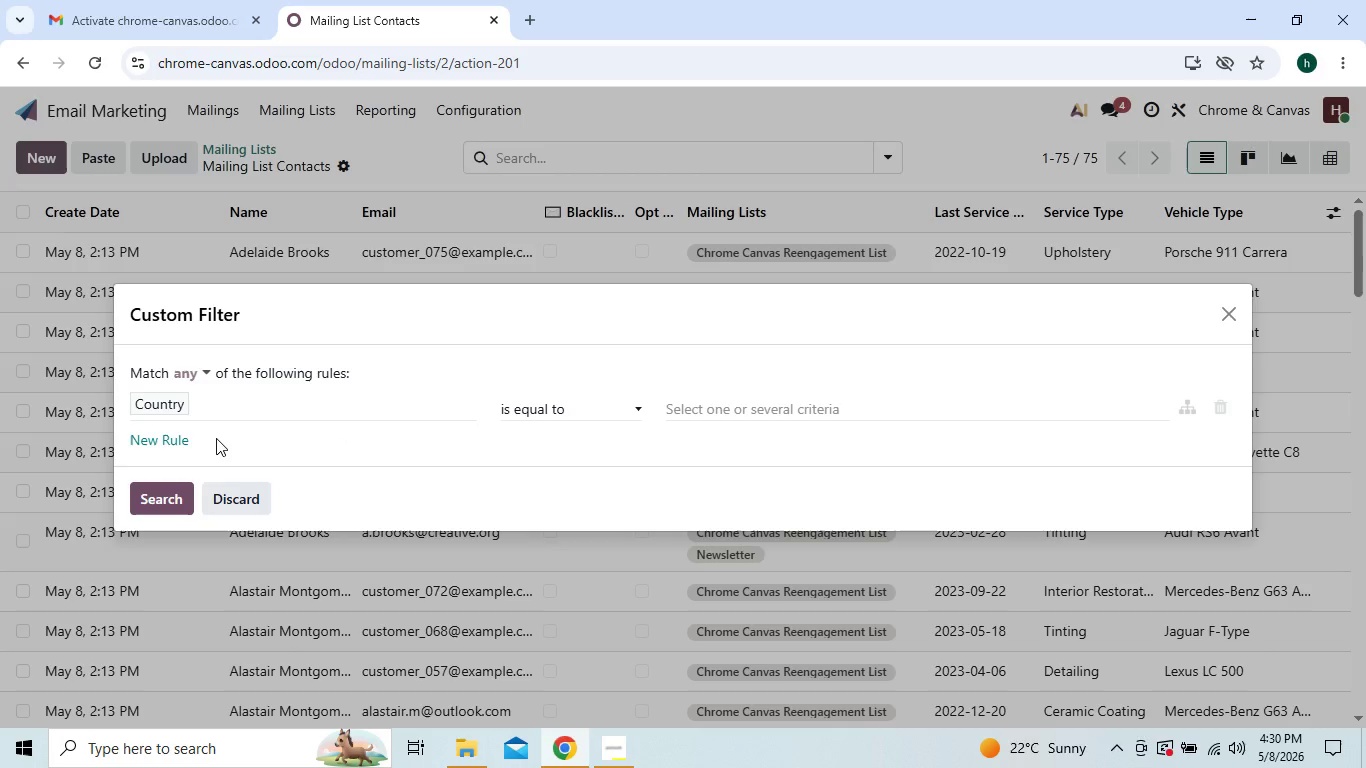 
left_click([178, 418])
 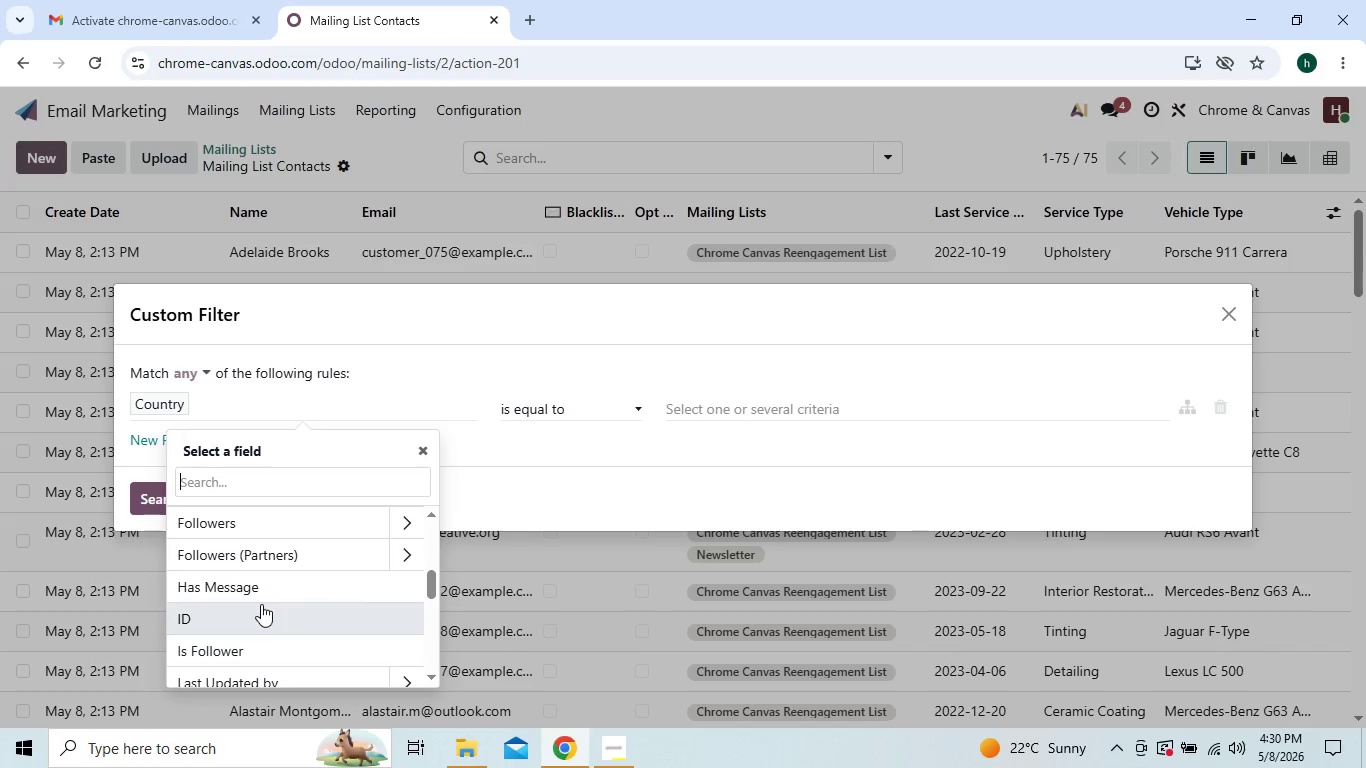 
wait(5.42)
 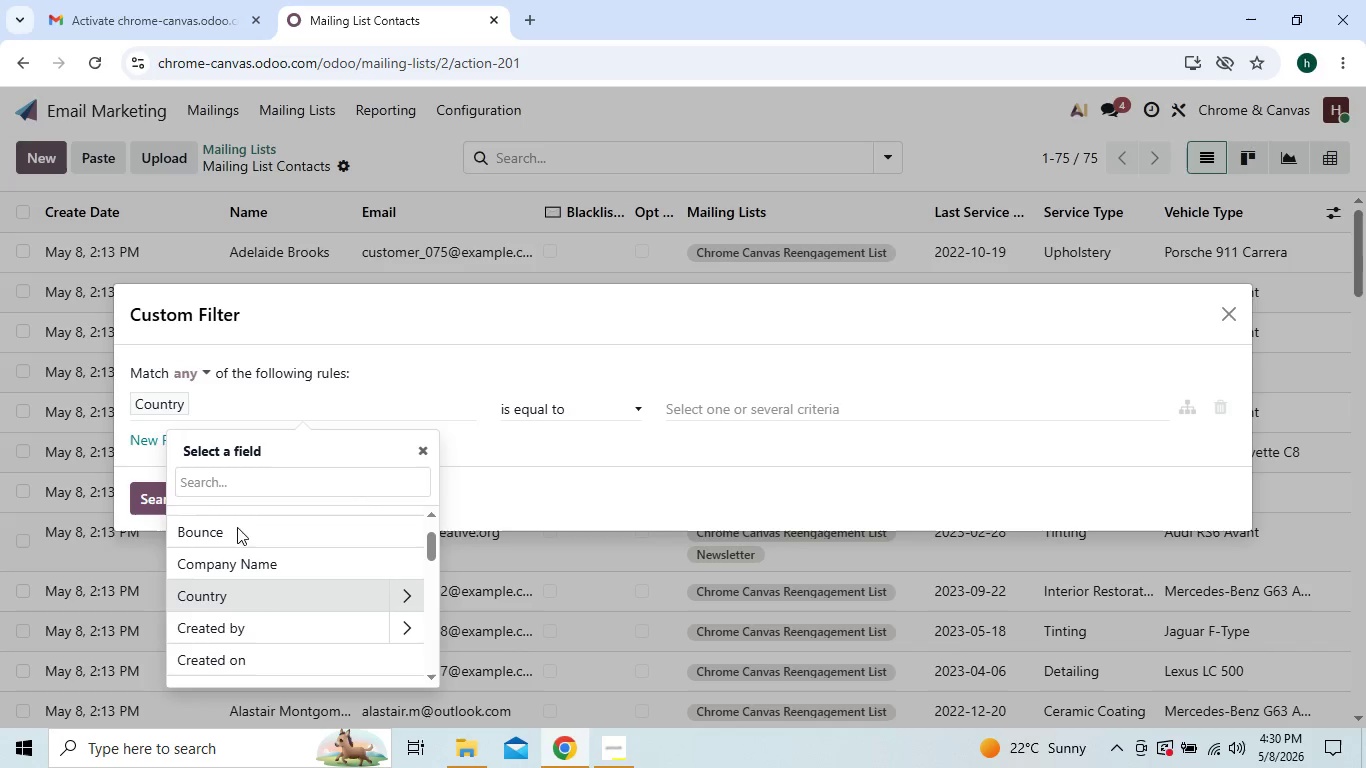 
left_click([1228, 319])
 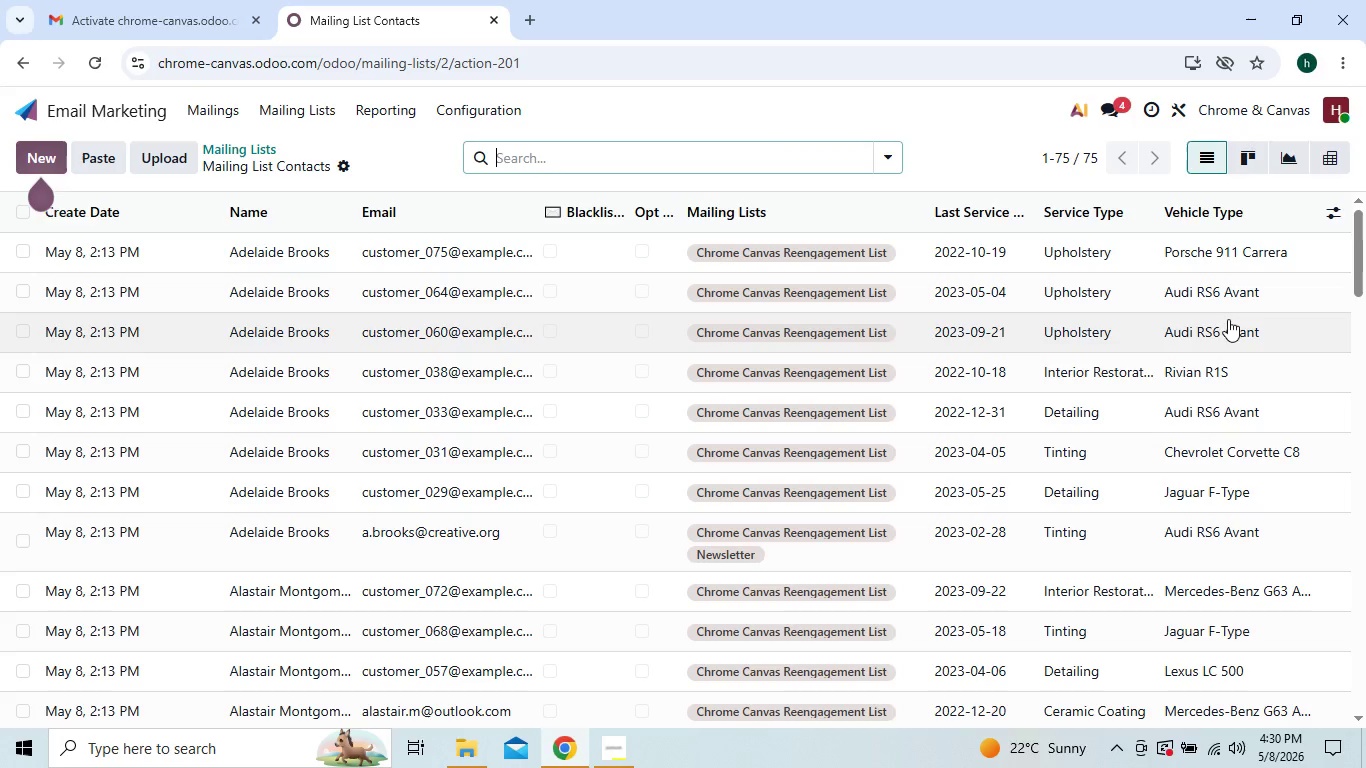 
mouse_move([1192, 429])
 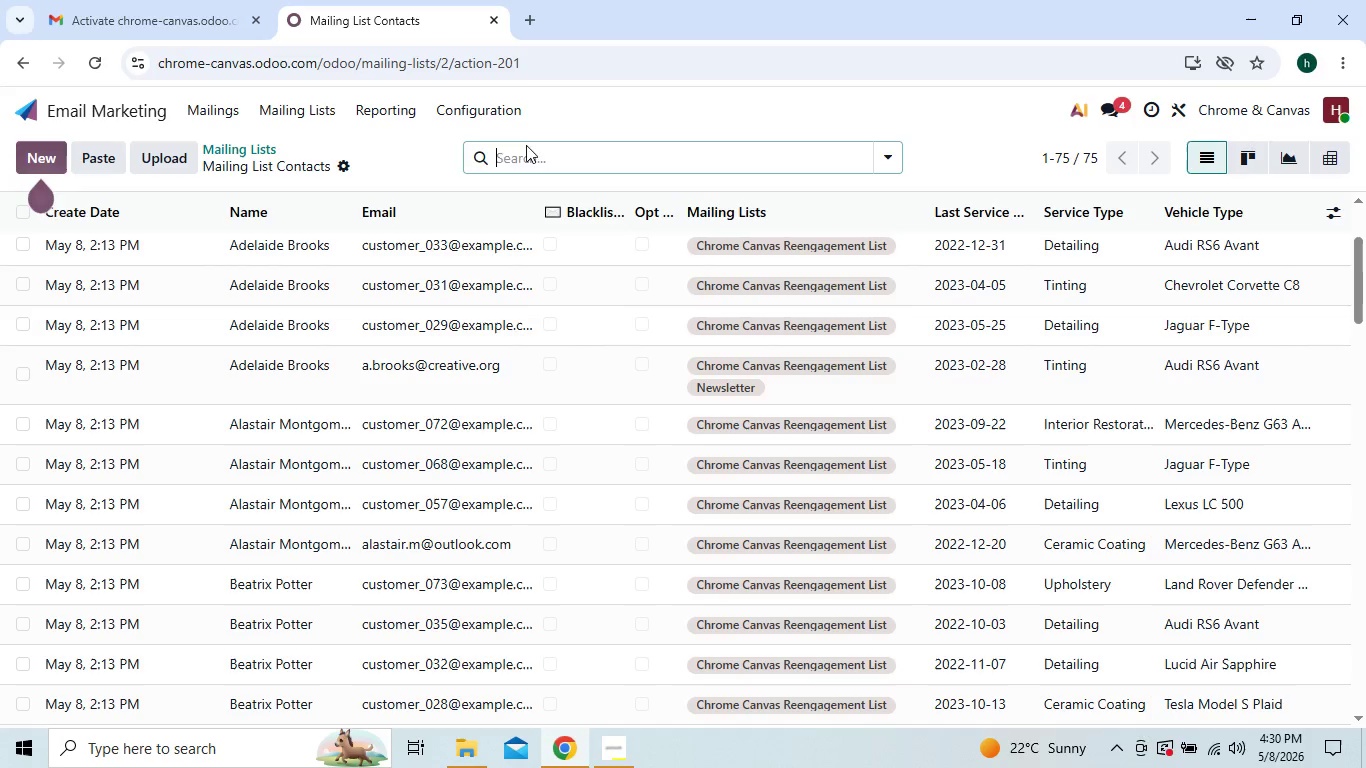 
left_click([531, 151])
 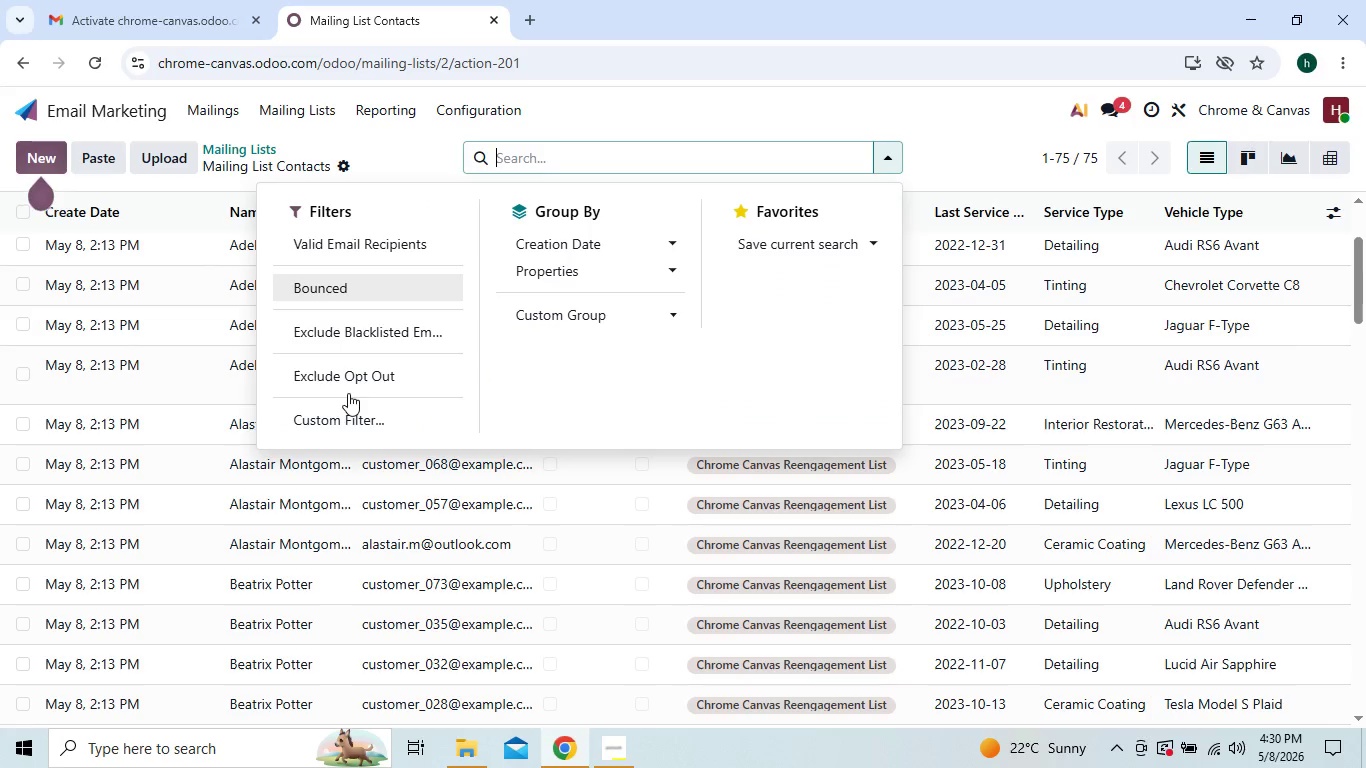 
left_click([343, 415])
 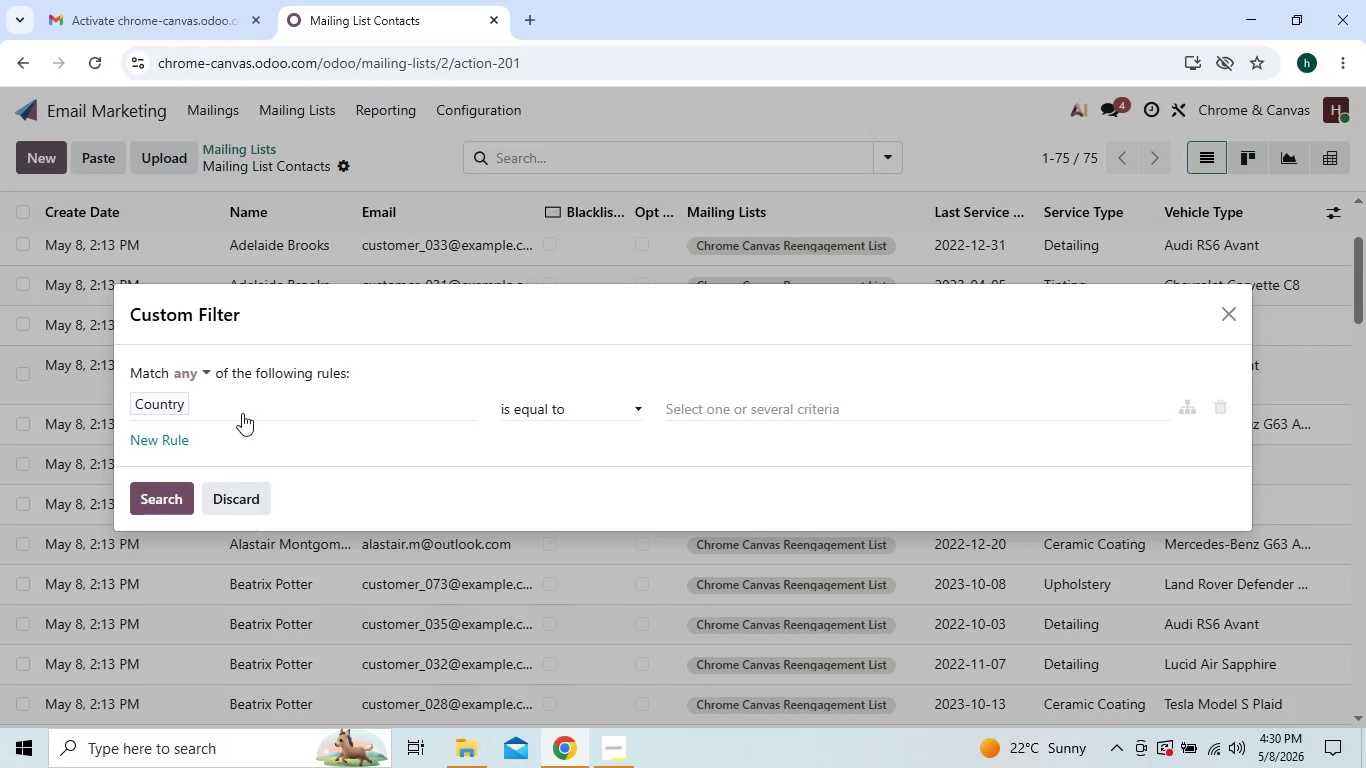 
left_click([178, 401])
 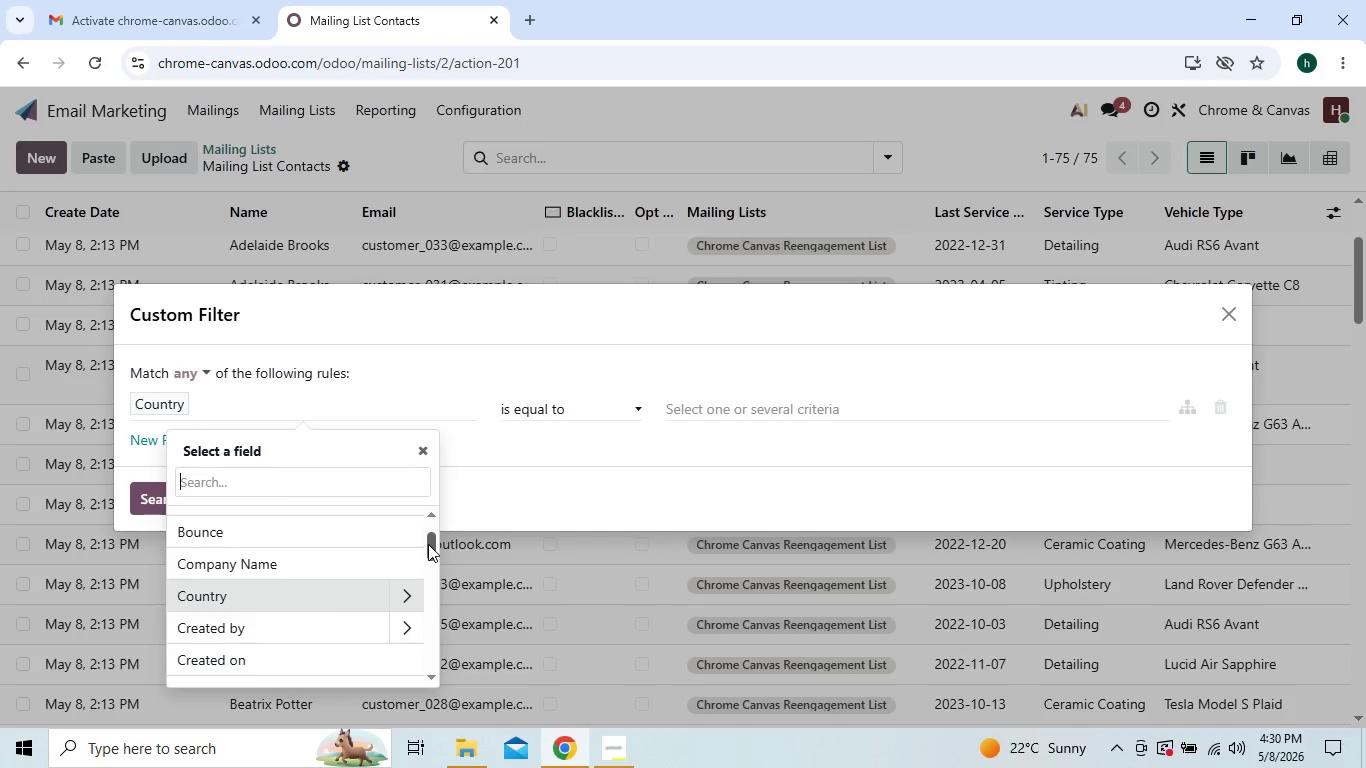 
left_click_drag(start_coordinate=[432, 551], to_coordinate=[424, 645])
 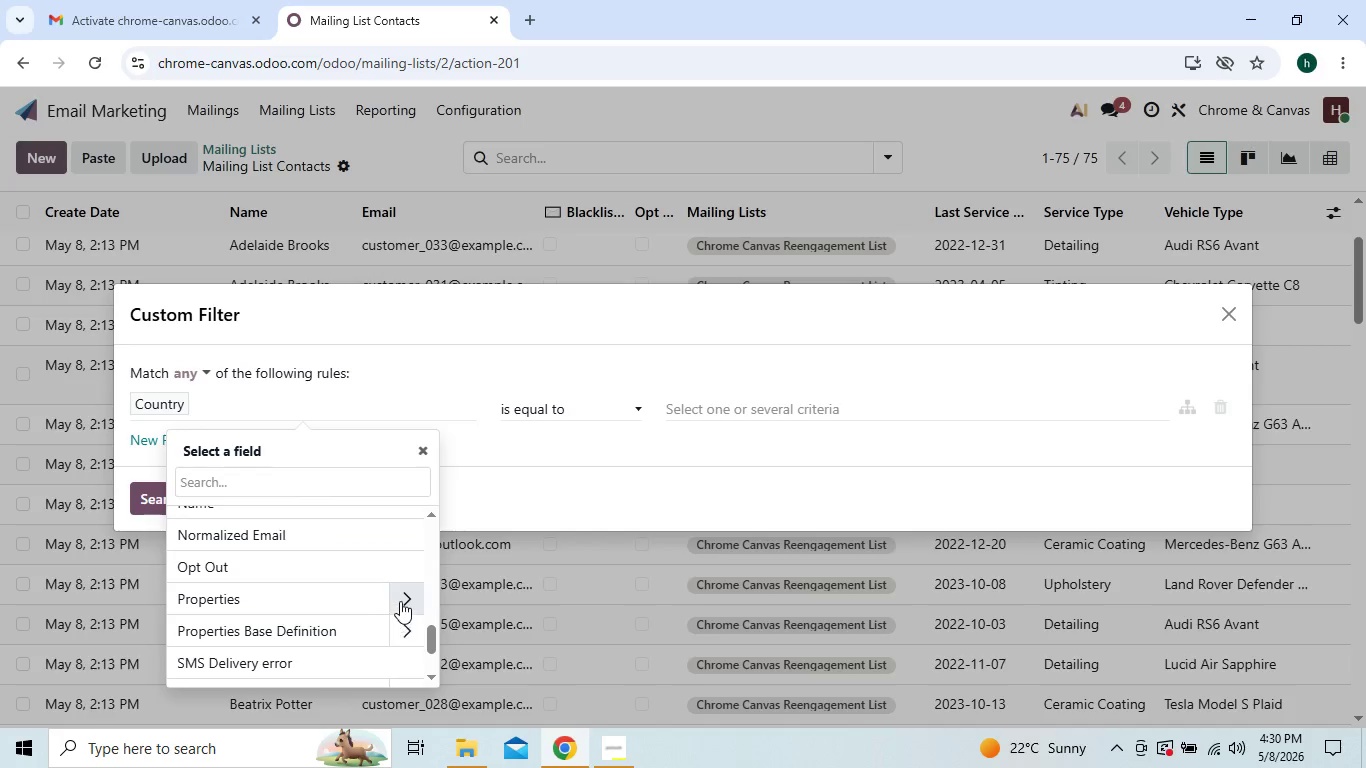 
left_click([400, 601])
 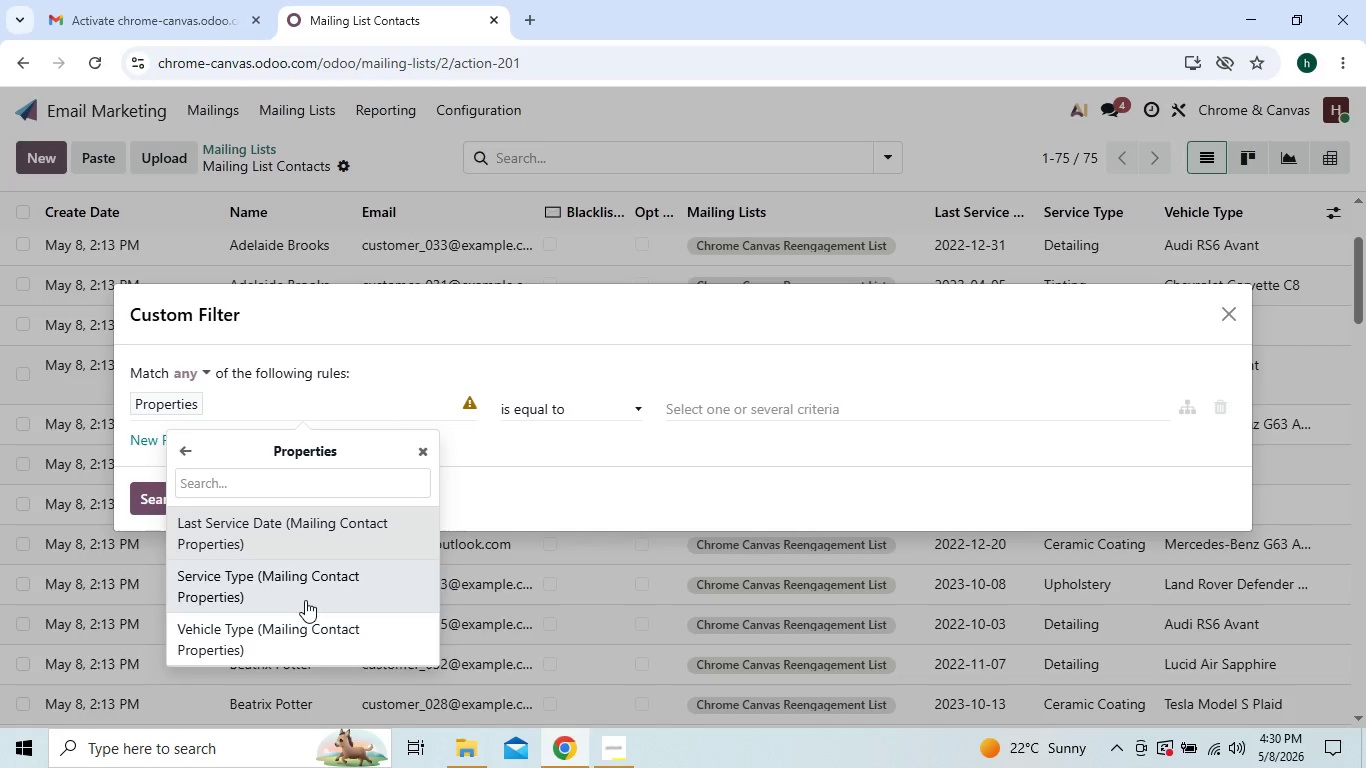 
left_click([285, 631])
 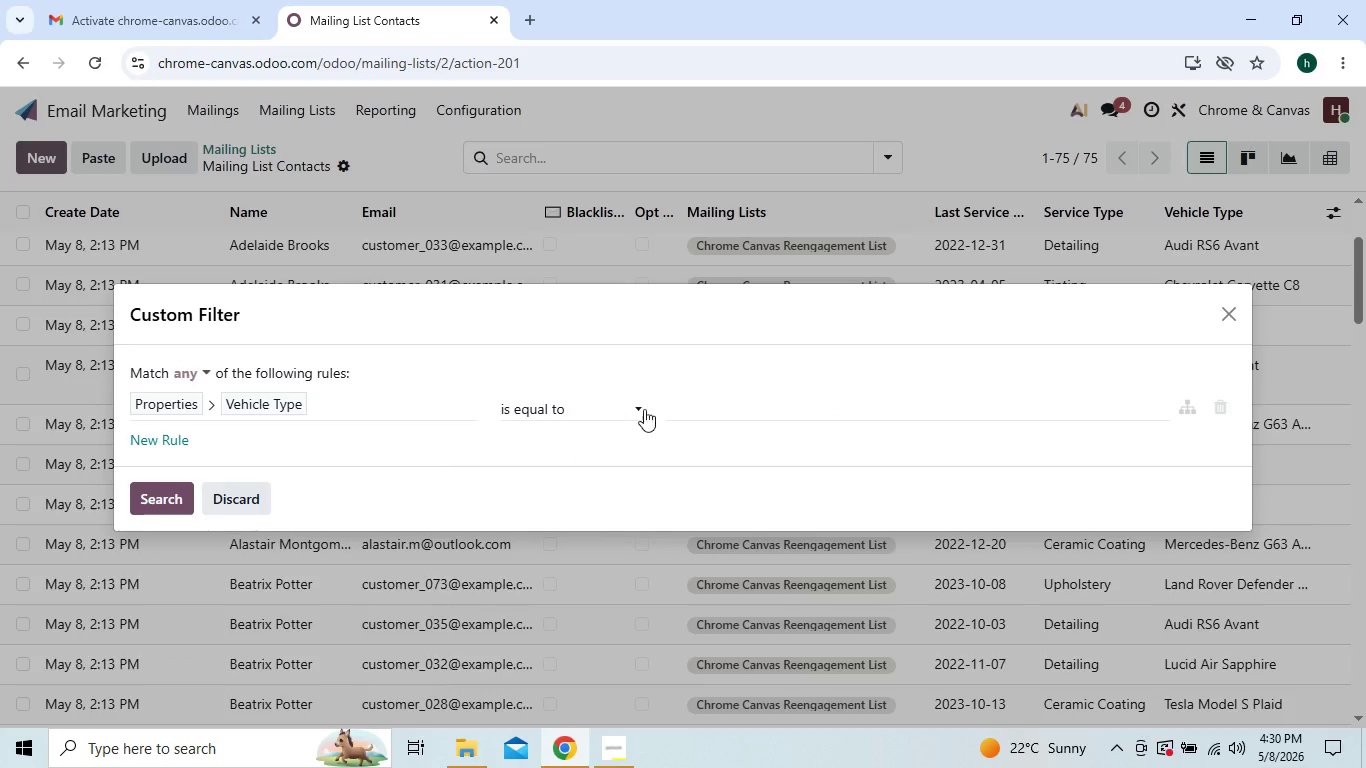 
left_click([709, 407])
 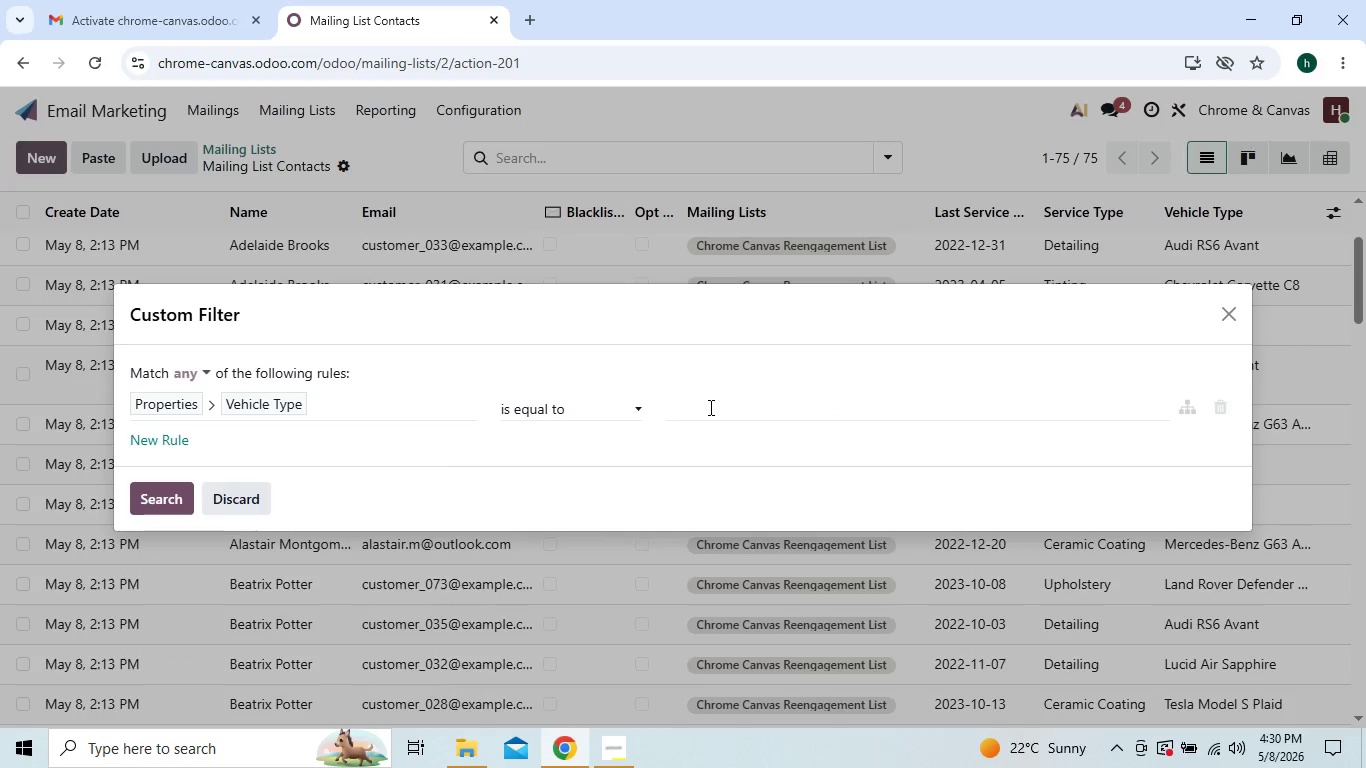 
left_click([709, 407])
 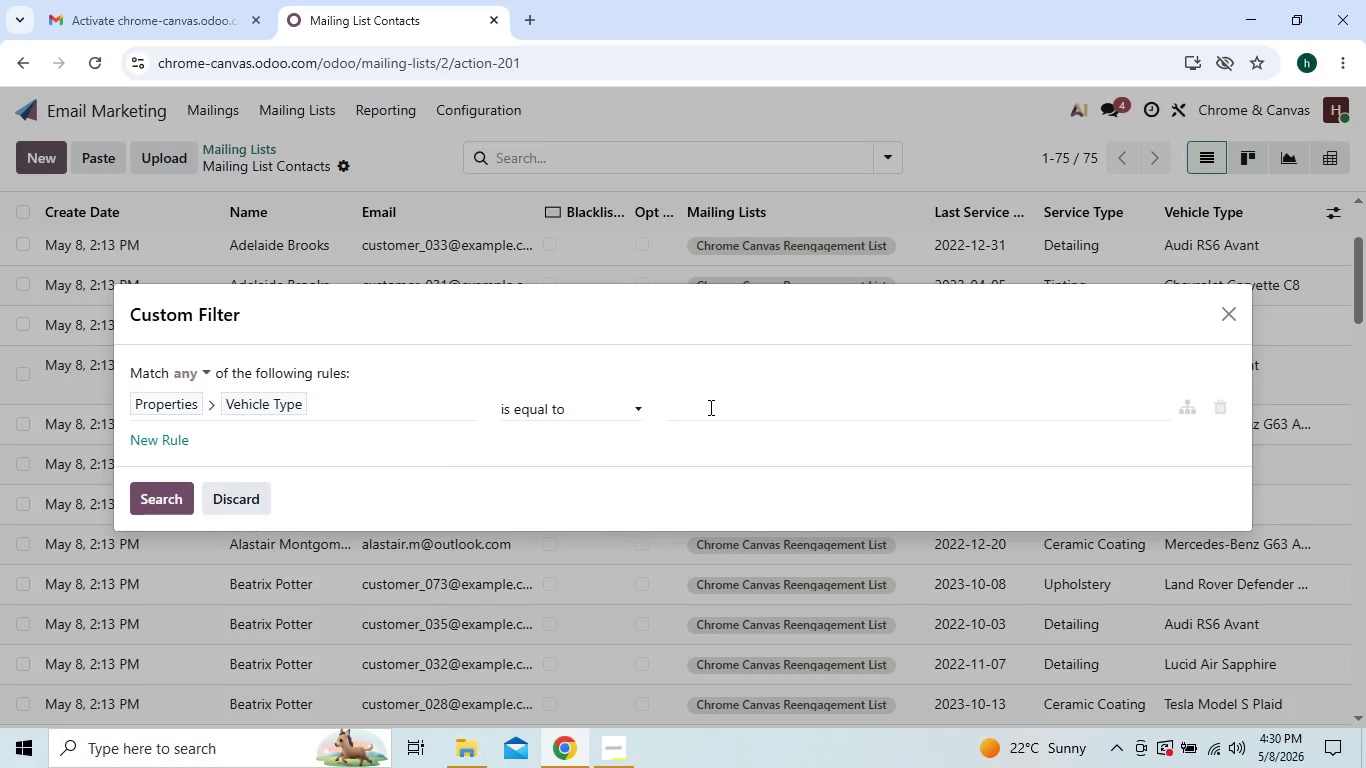 
type(Audi R)
 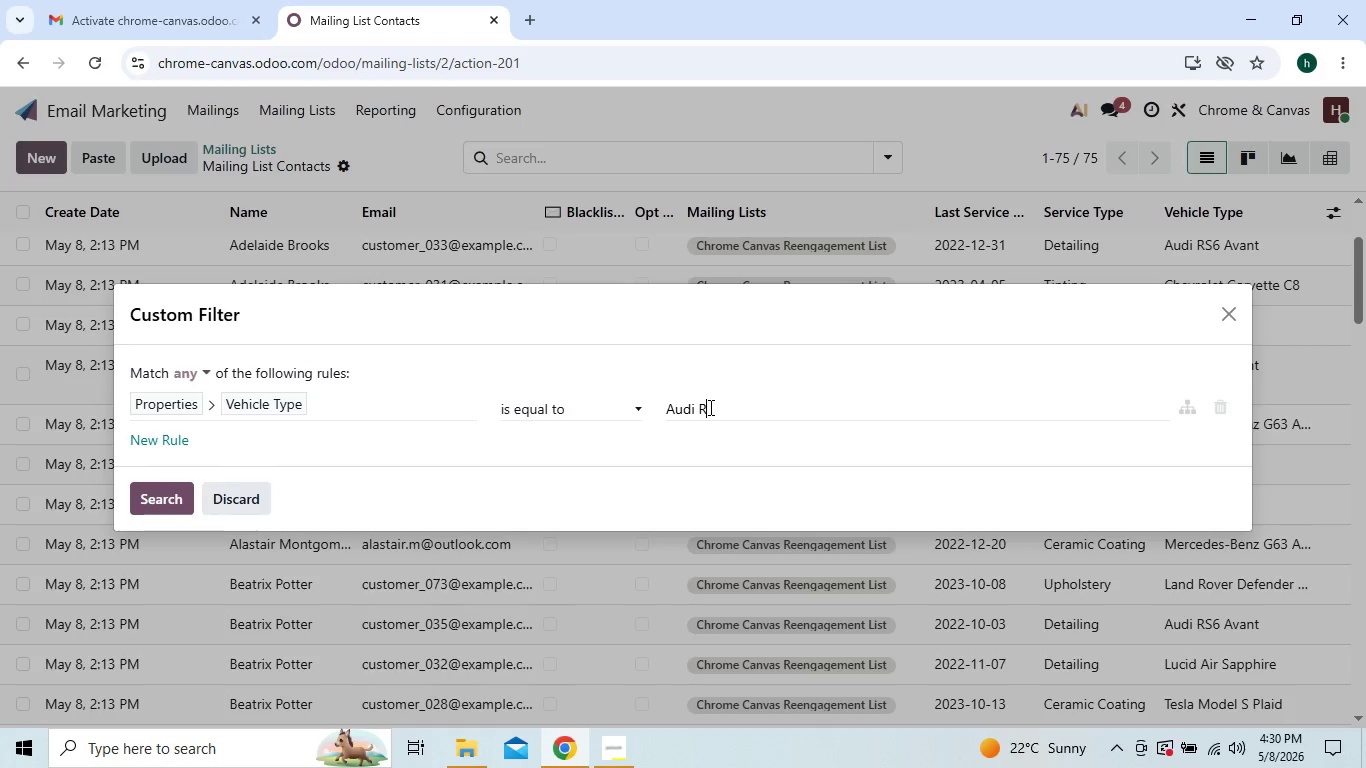 
type(S6 Avab)
key(Backspace)
type(nt)
 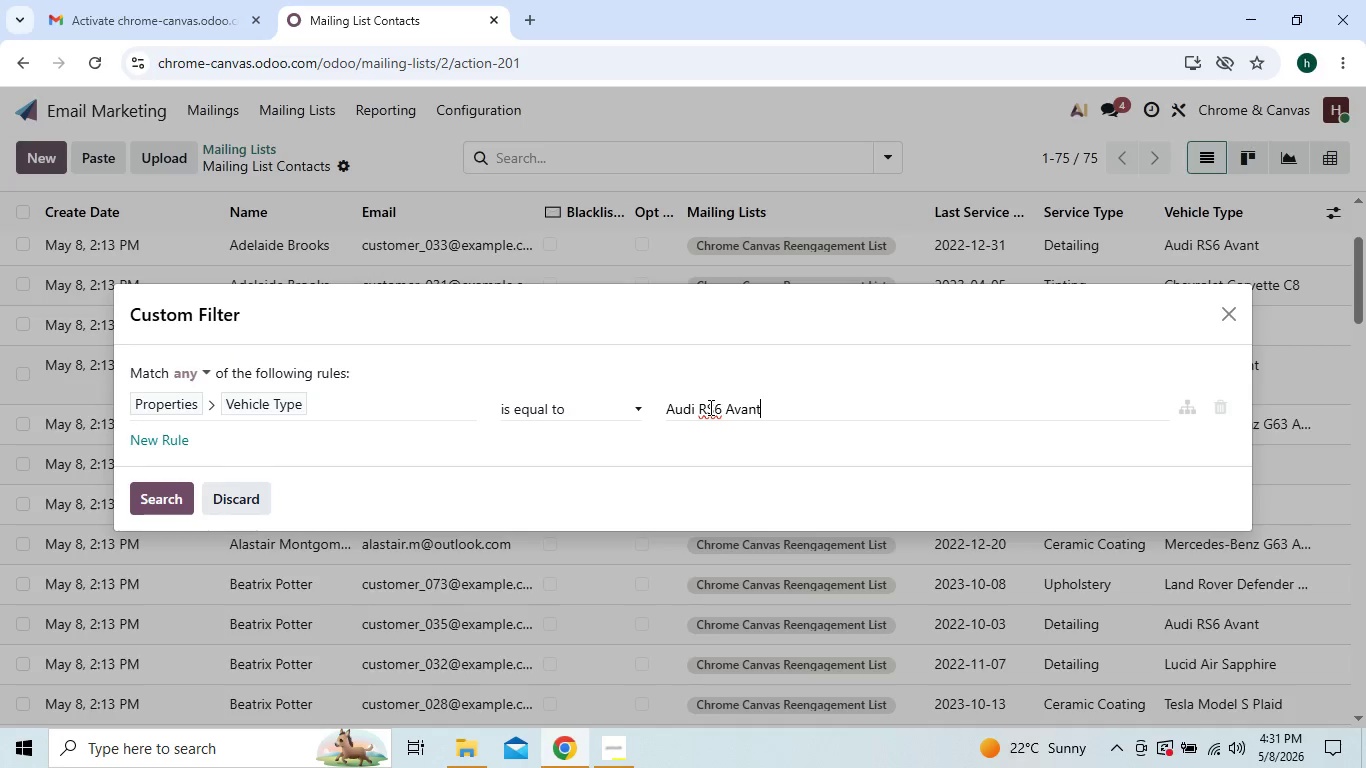 
wait(6.45)
 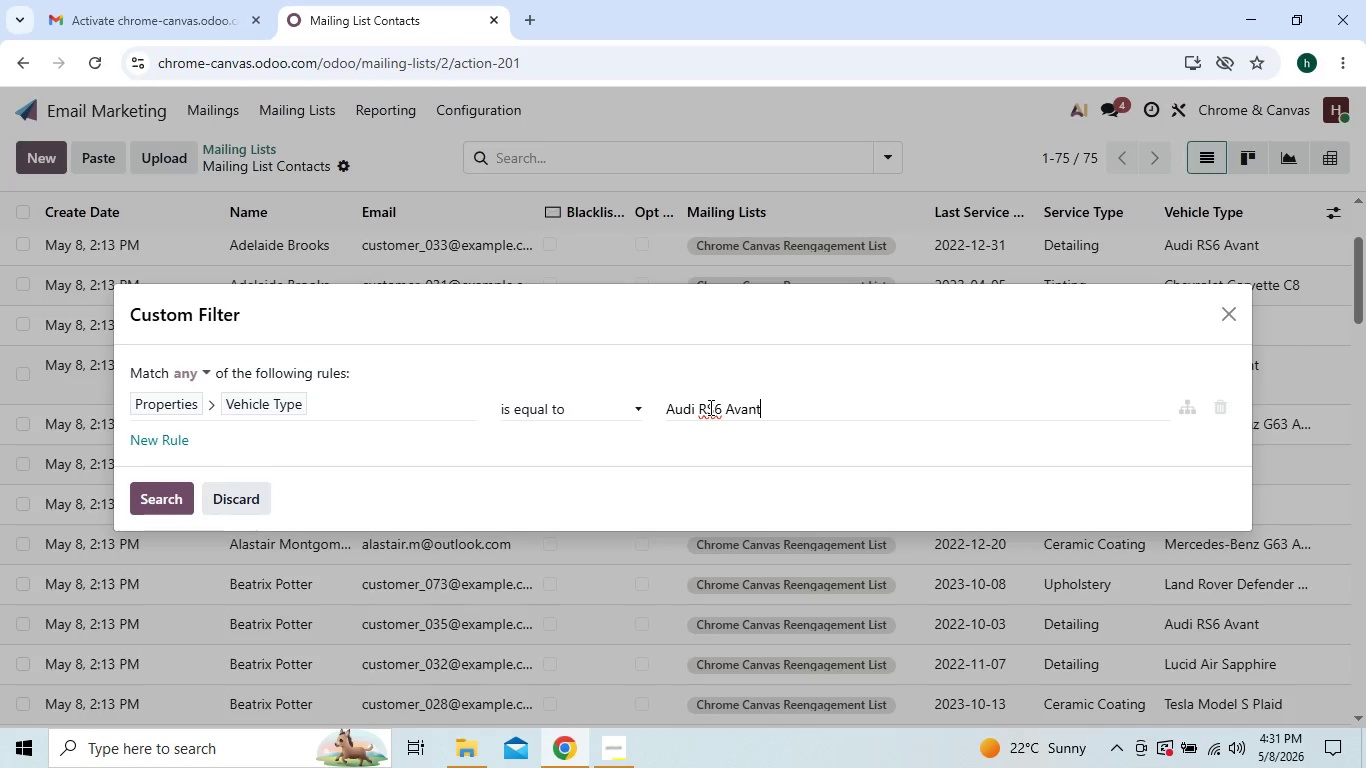 
left_click([181, 488])
 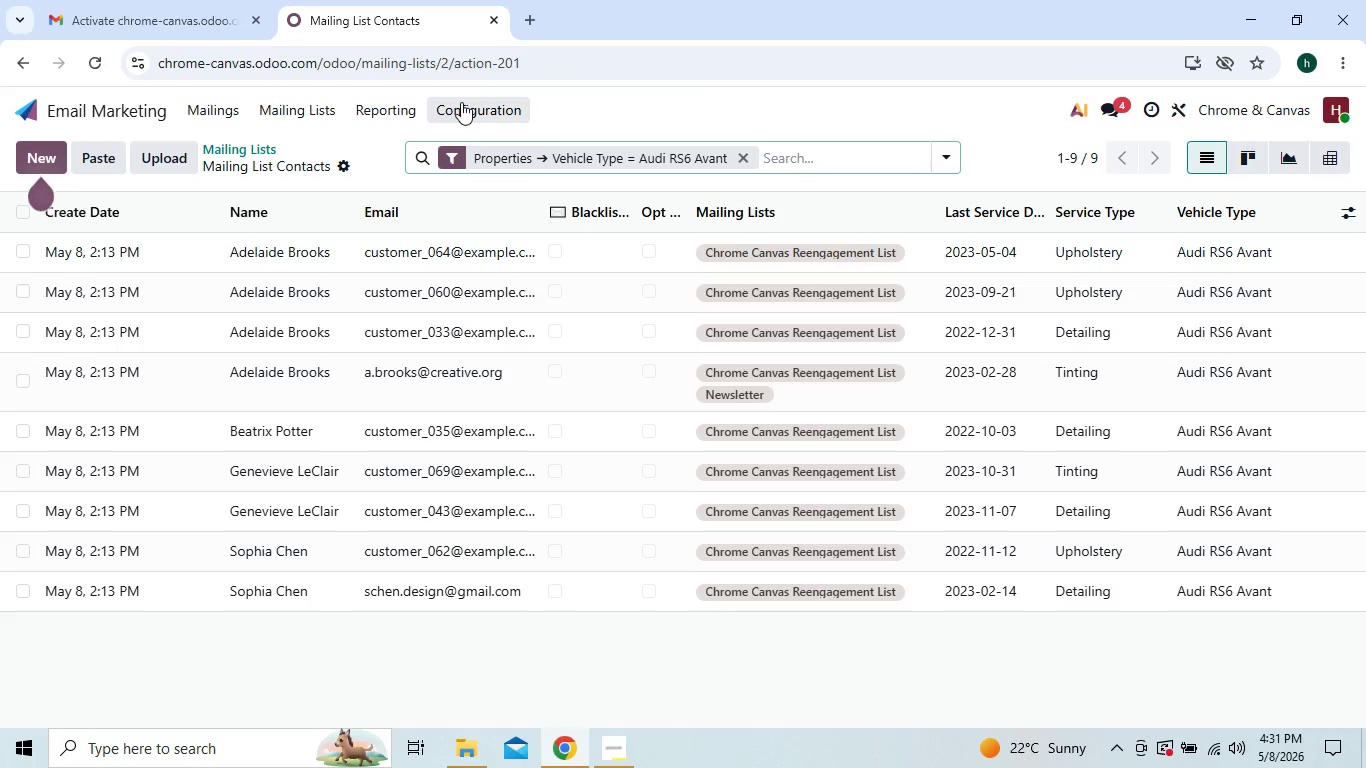 
wait(32.89)
 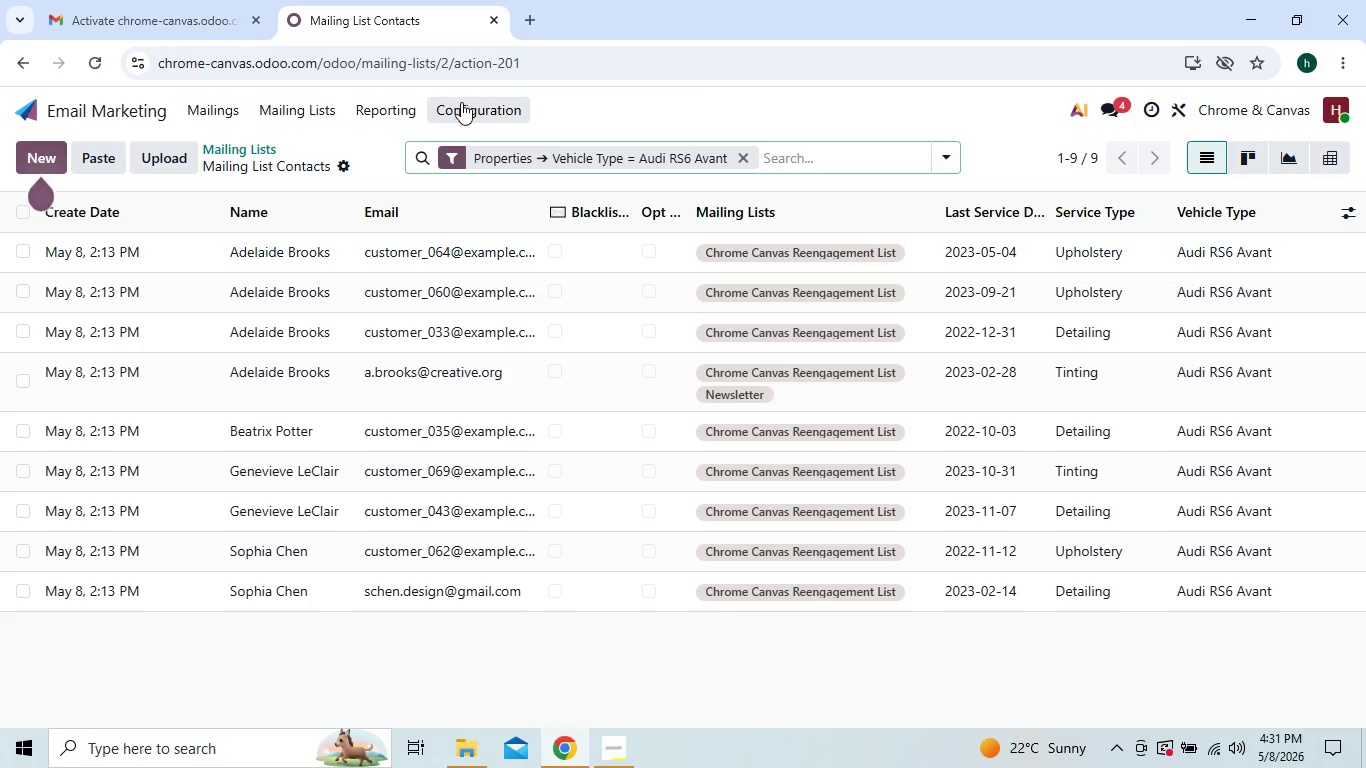 
mouse_move([584, 682])
 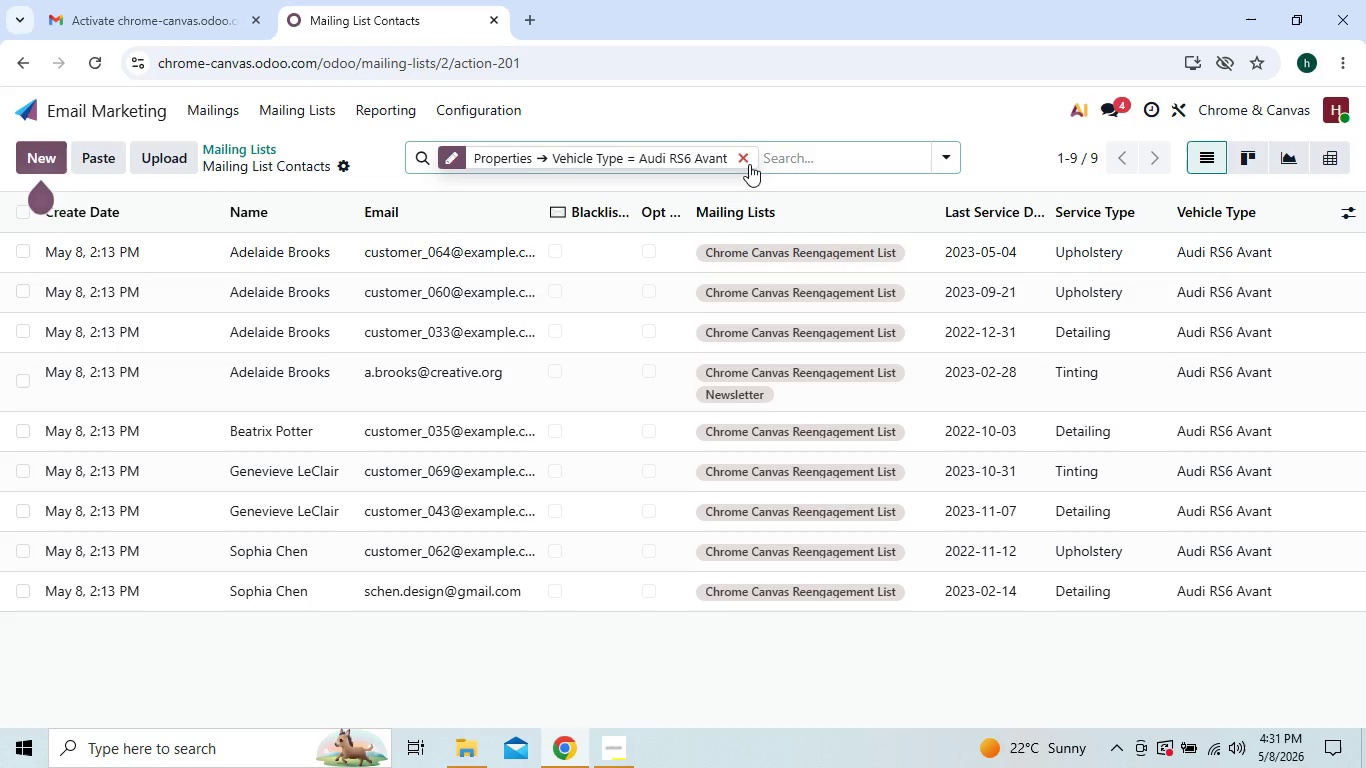 
left_click([743, 157])
 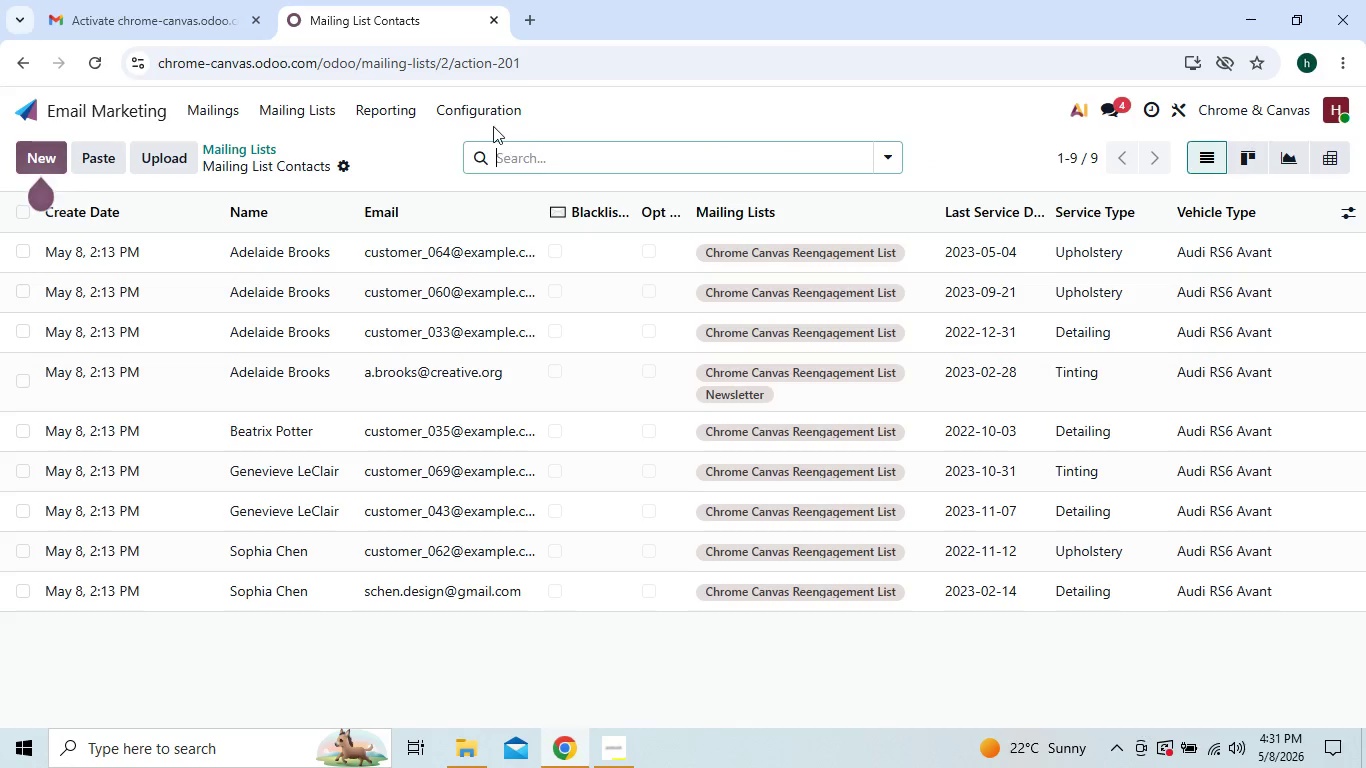 
left_click([493, 124])
 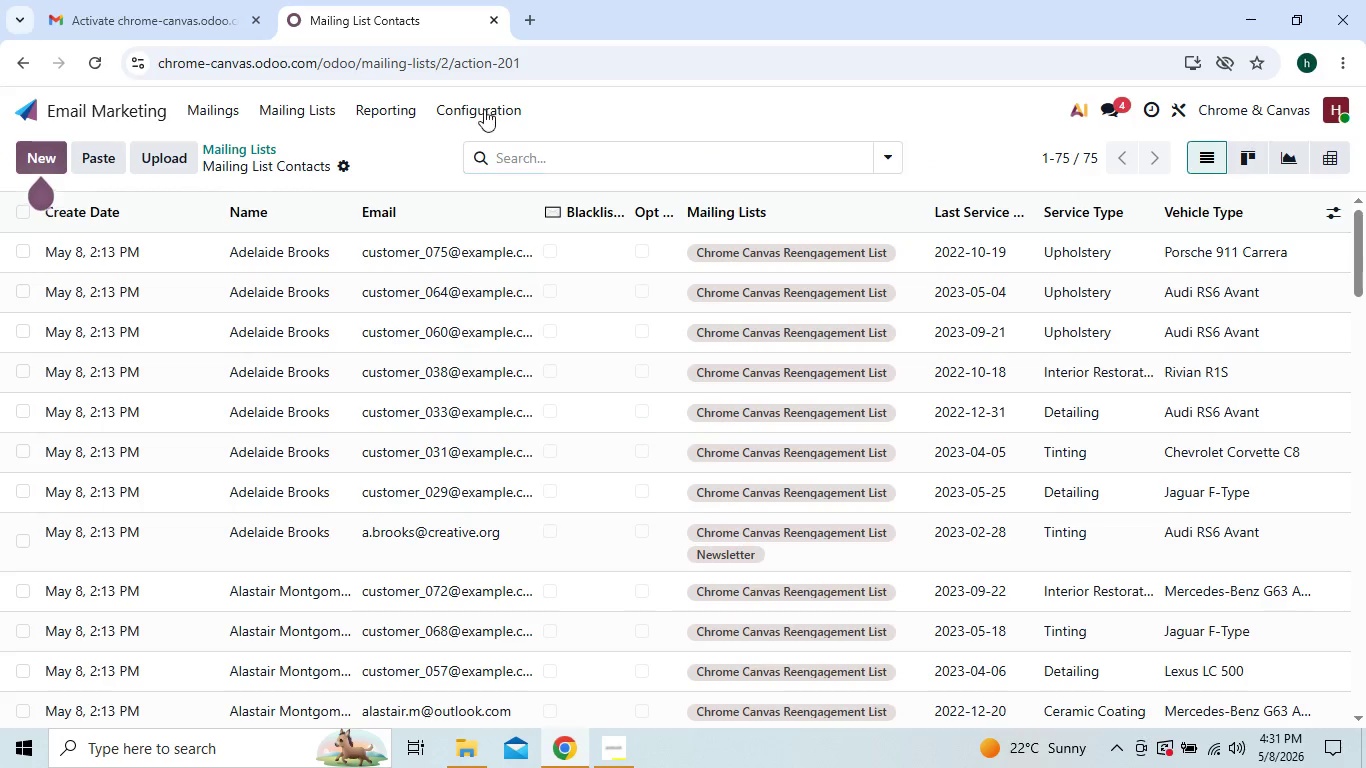 
left_click([484, 109])
 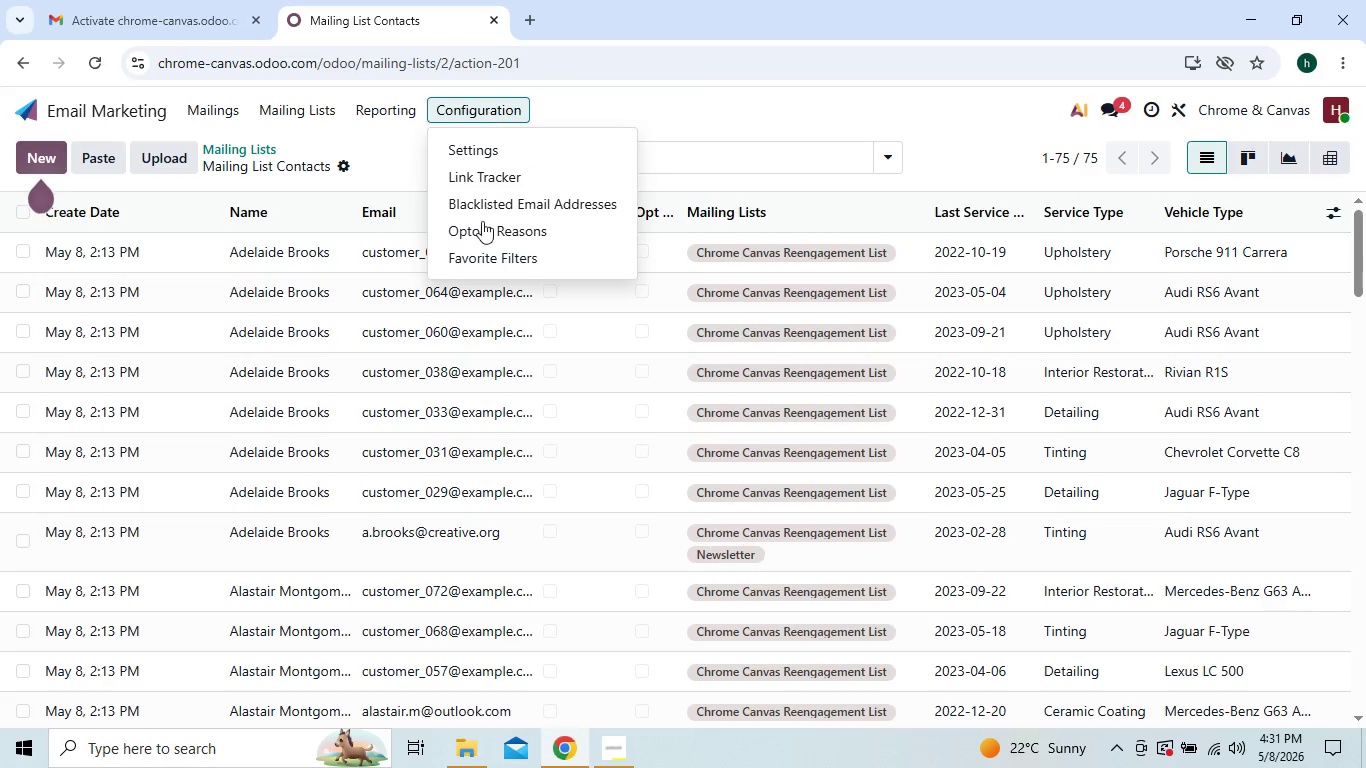 
left_click([482, 251])
 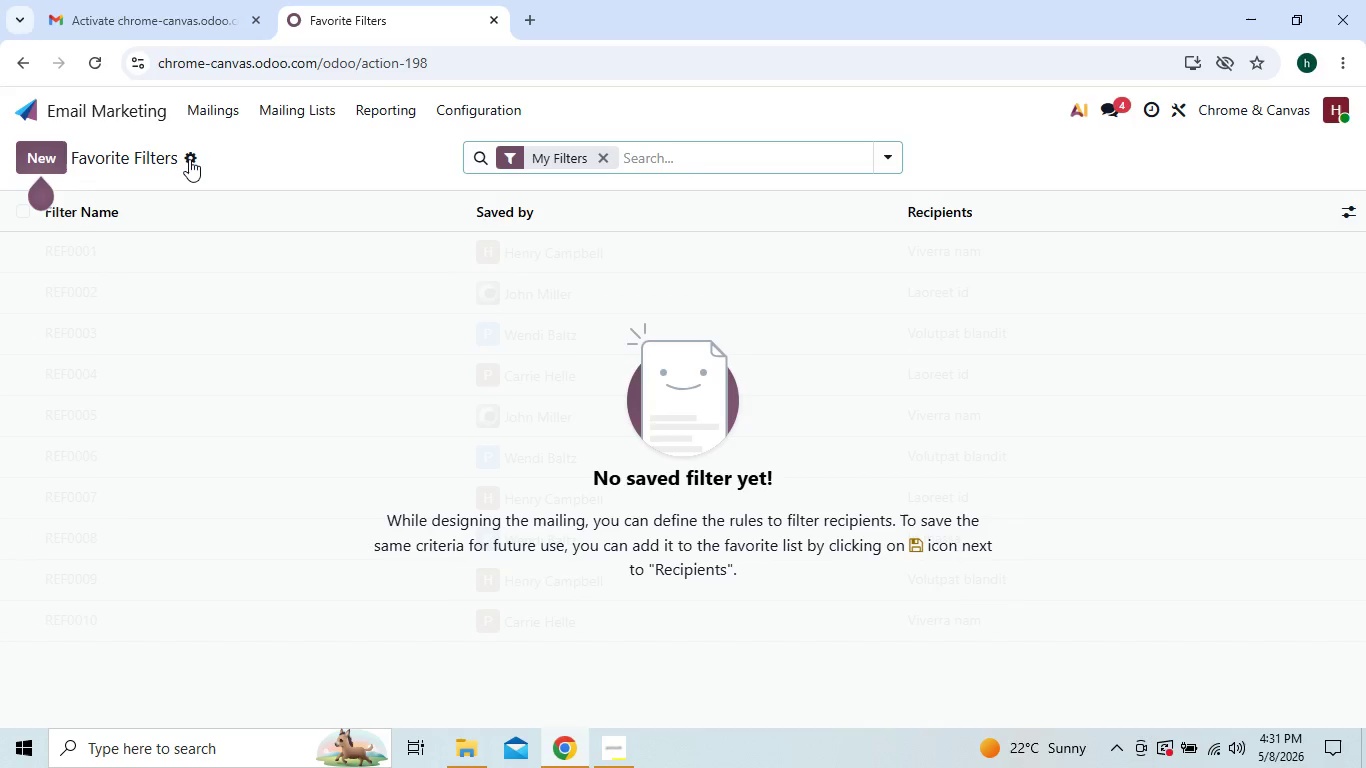 
left_click([57, 158])
 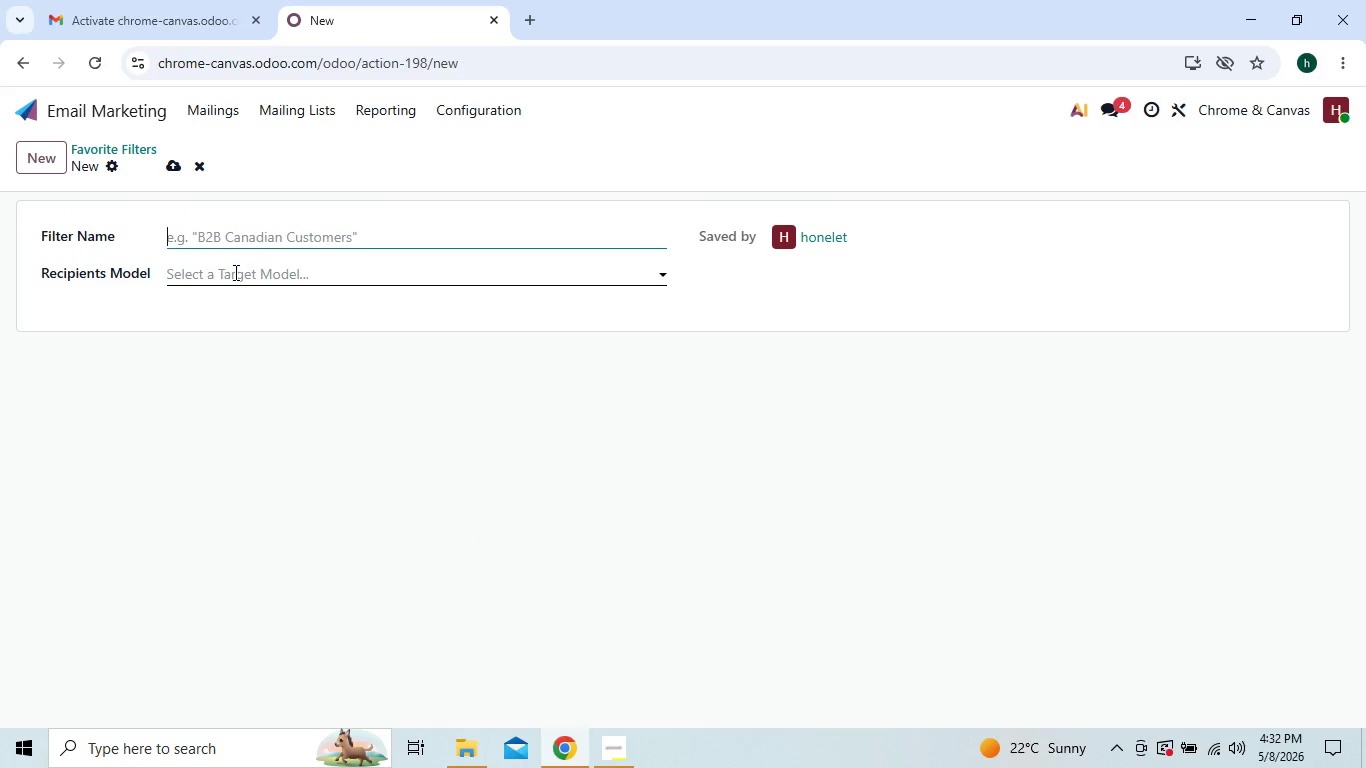 
wait(7.97)
 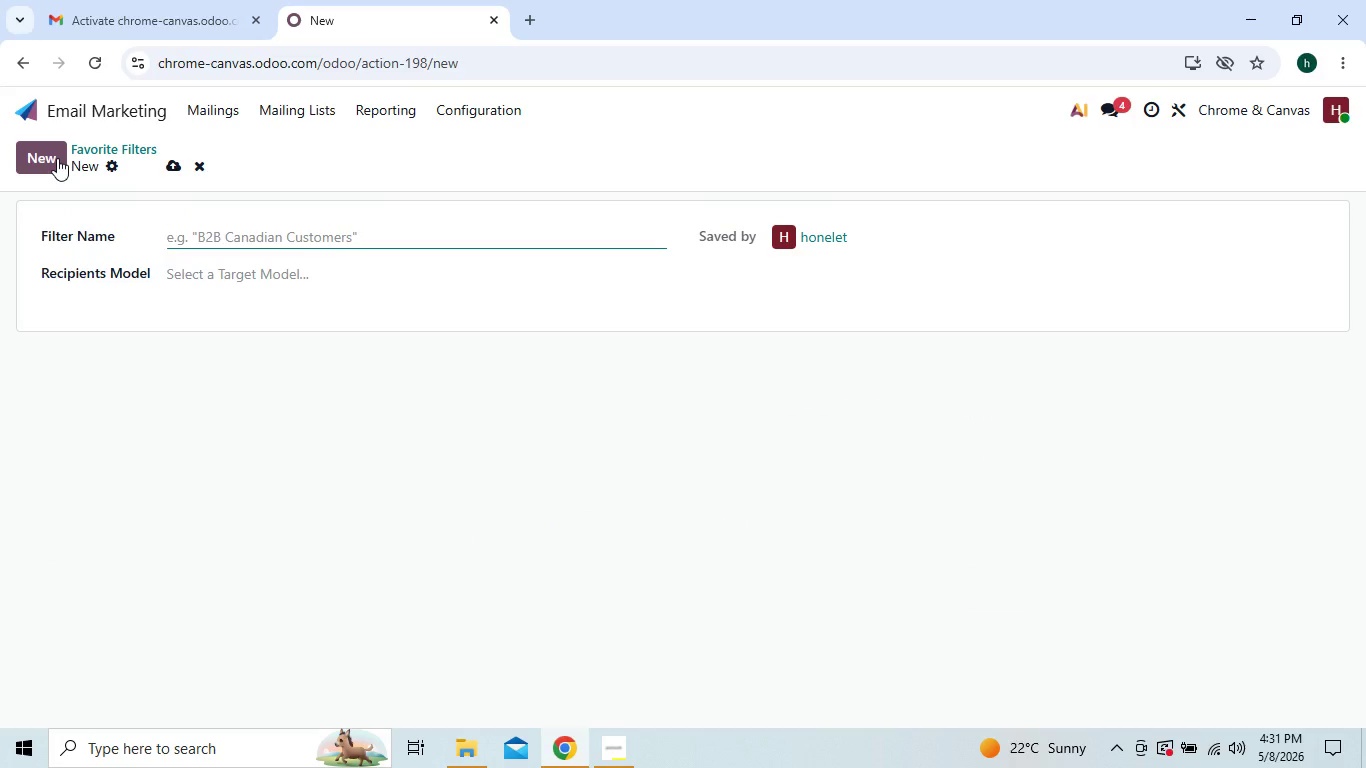 
left_click([234, 272])
 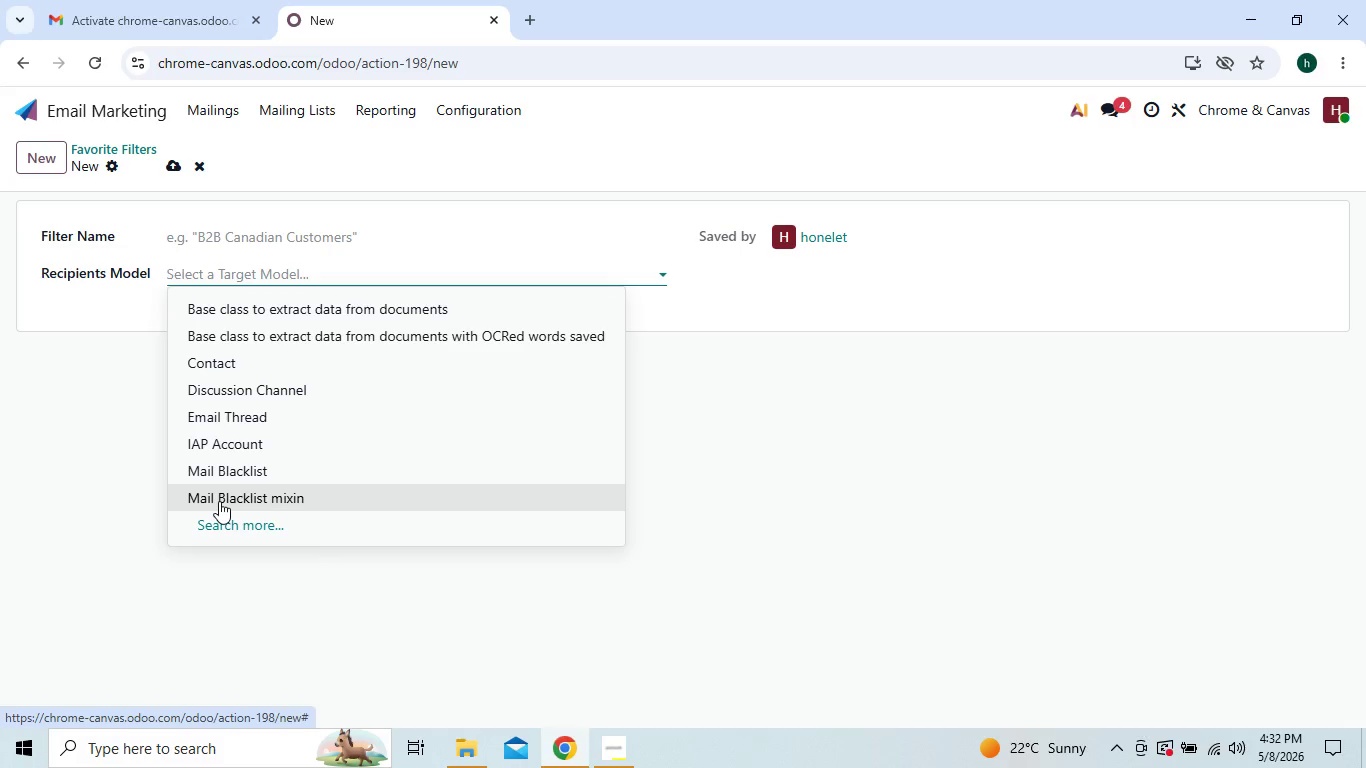 
wait(6.44)
 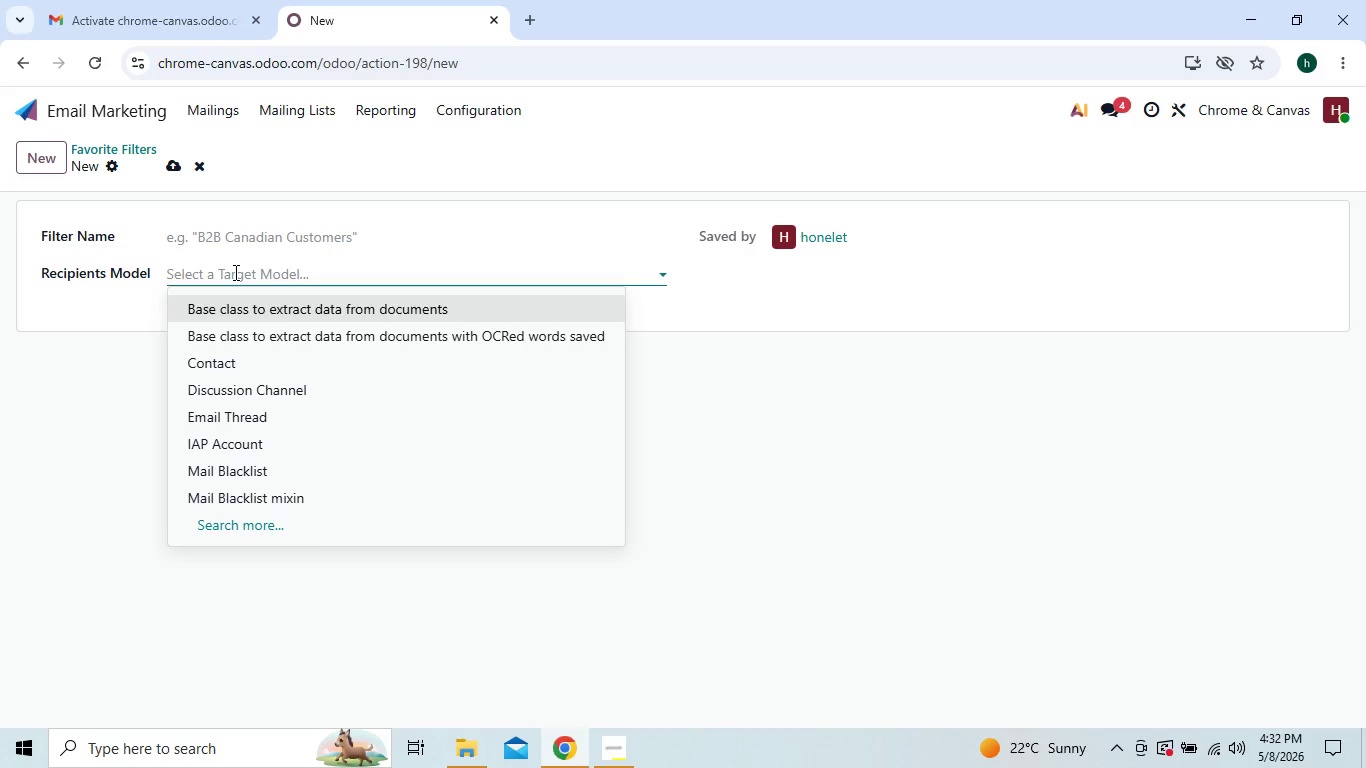 
left_click([218, 525])
 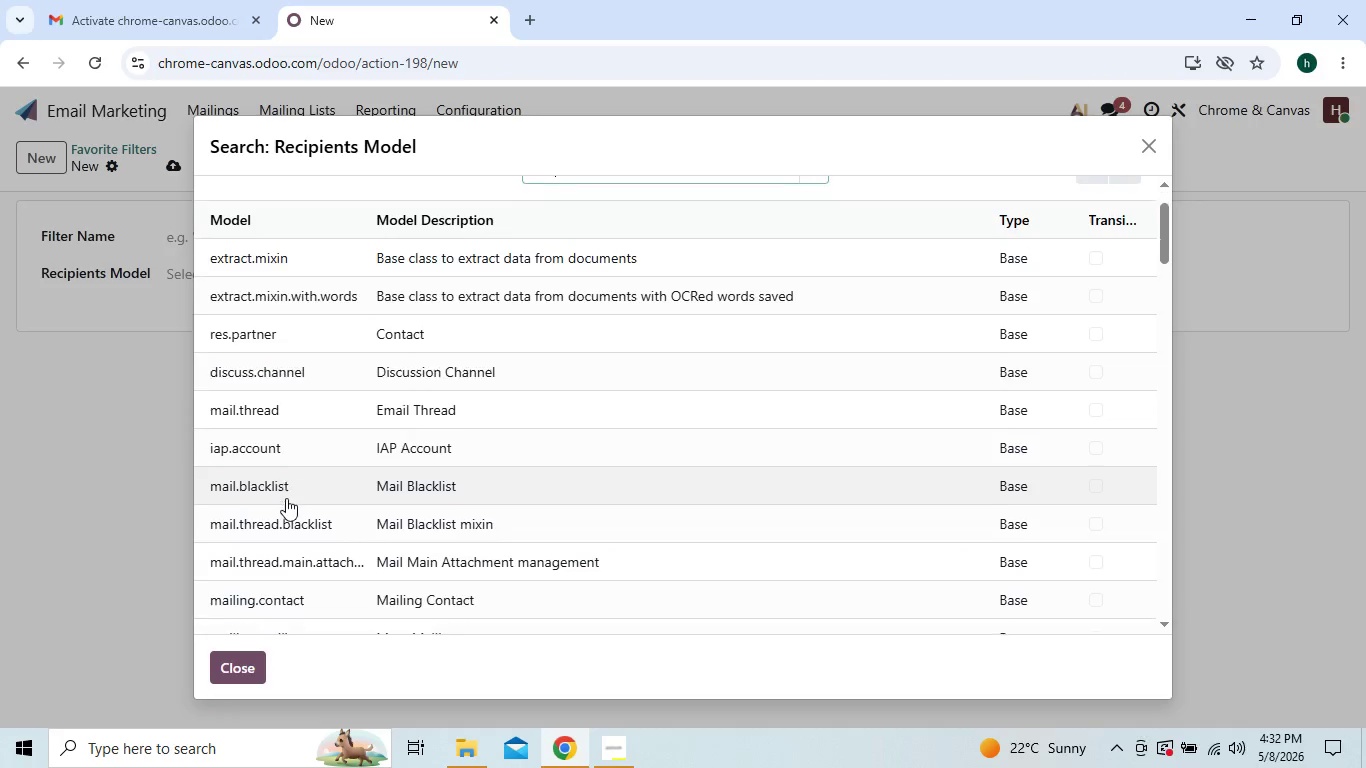 
wait(8.08)
 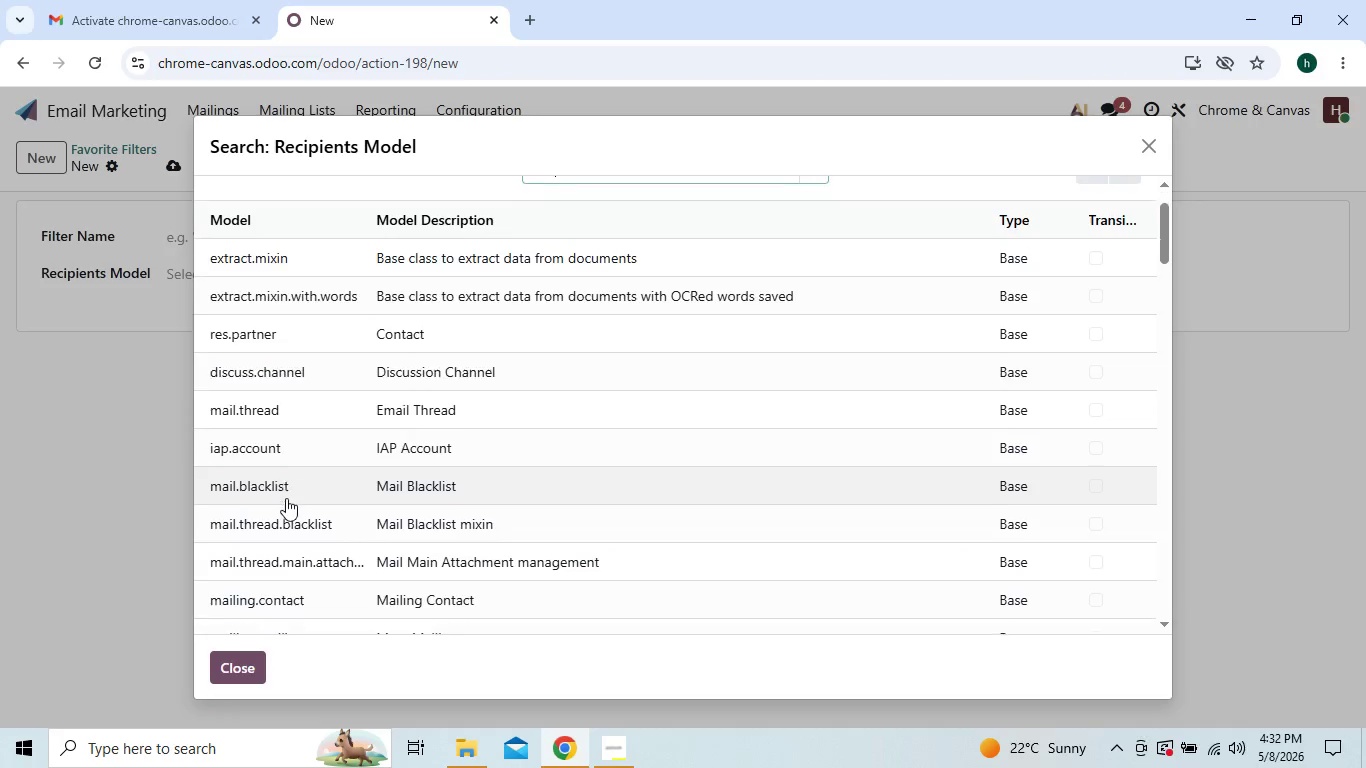 
left_click([239, 668])
 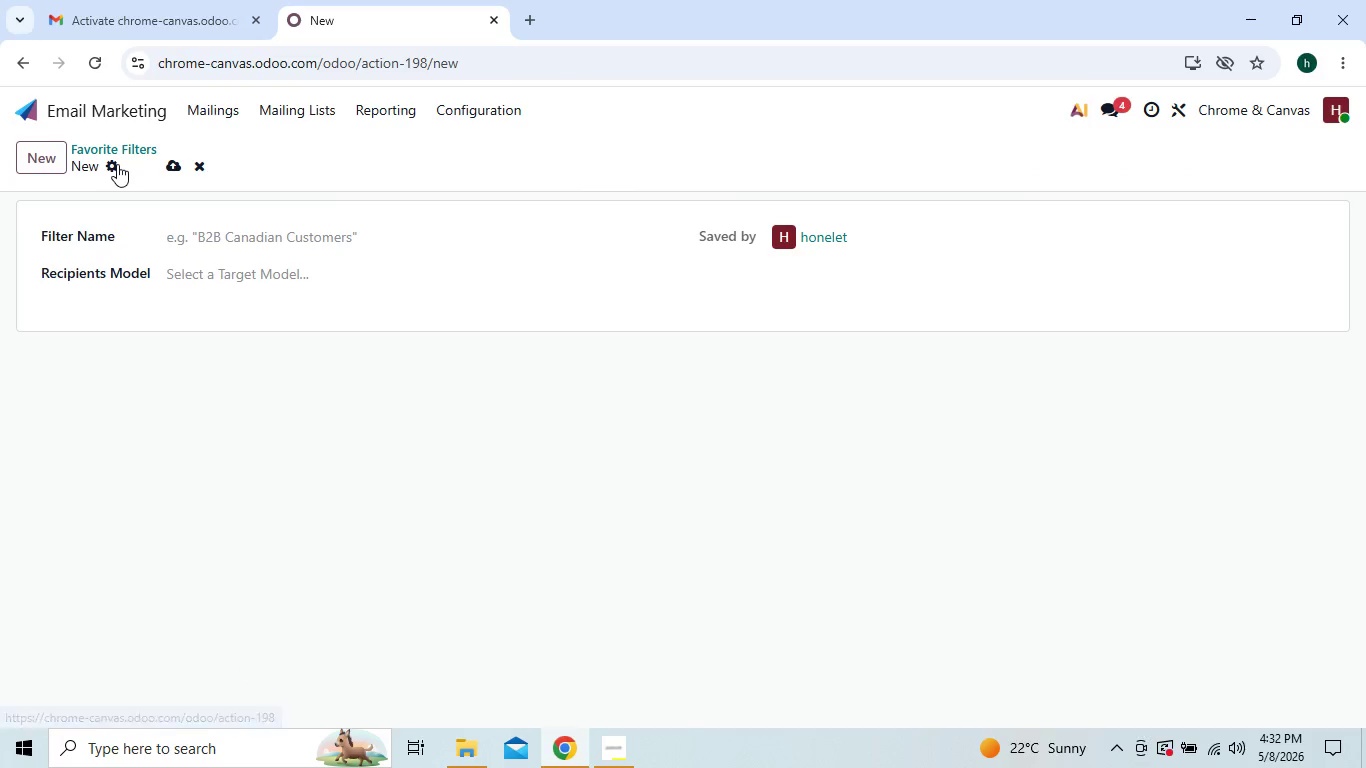 
left_click([117, 164])
 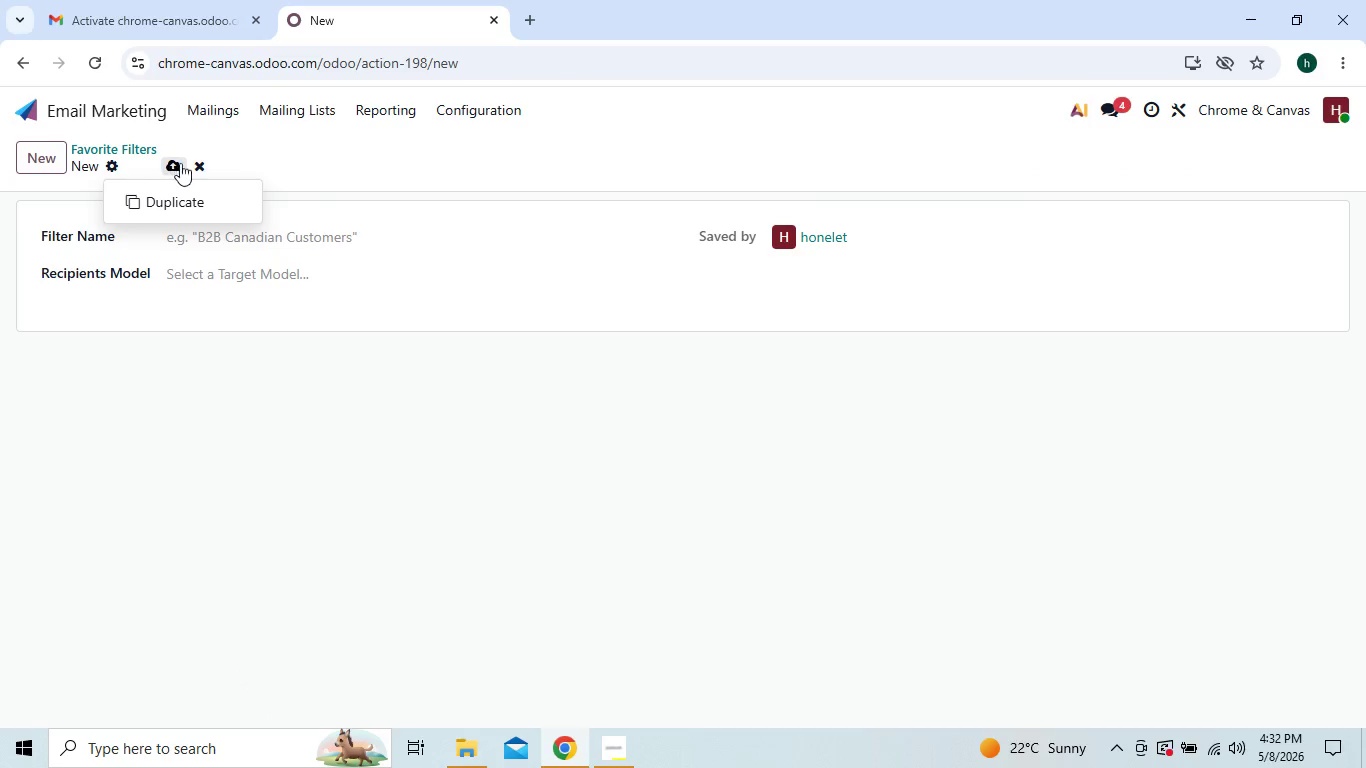 
left_click([191, 163])
 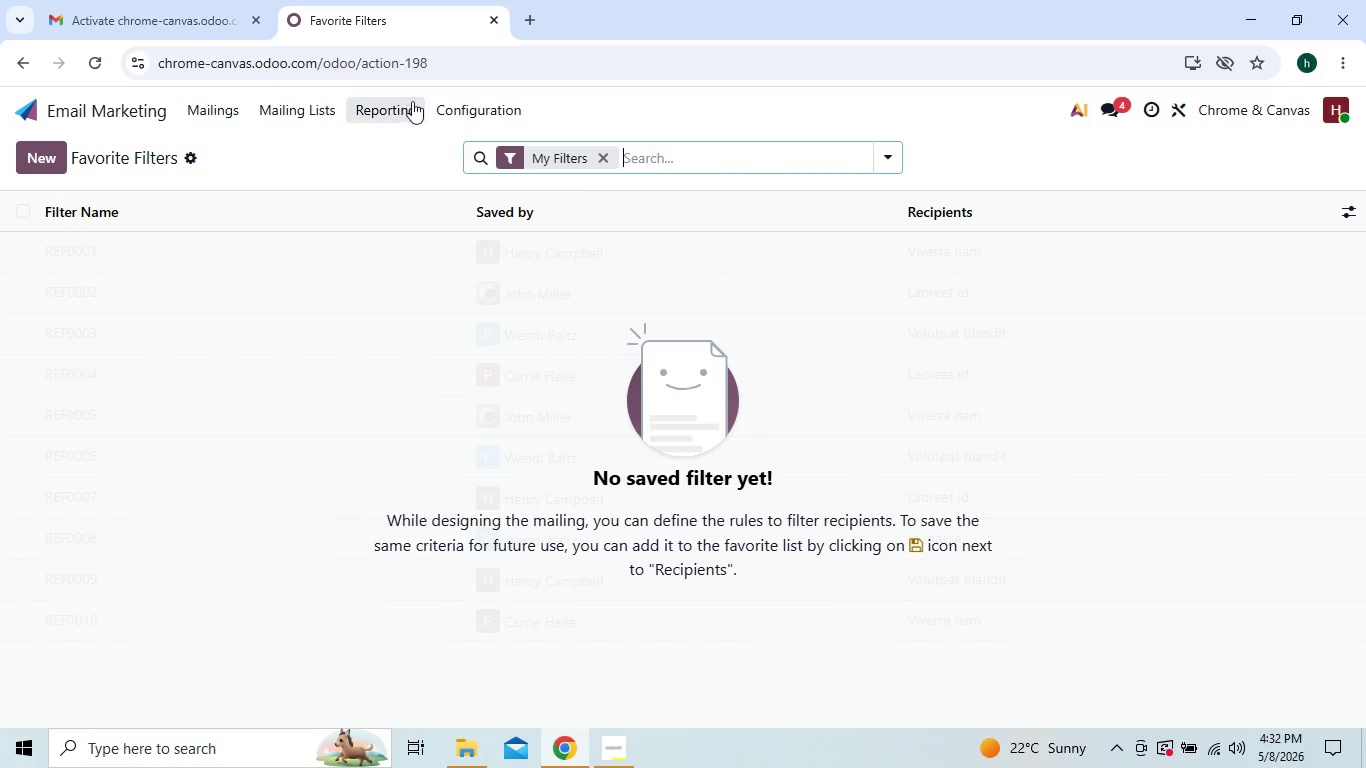 
left_click([436, 103])
 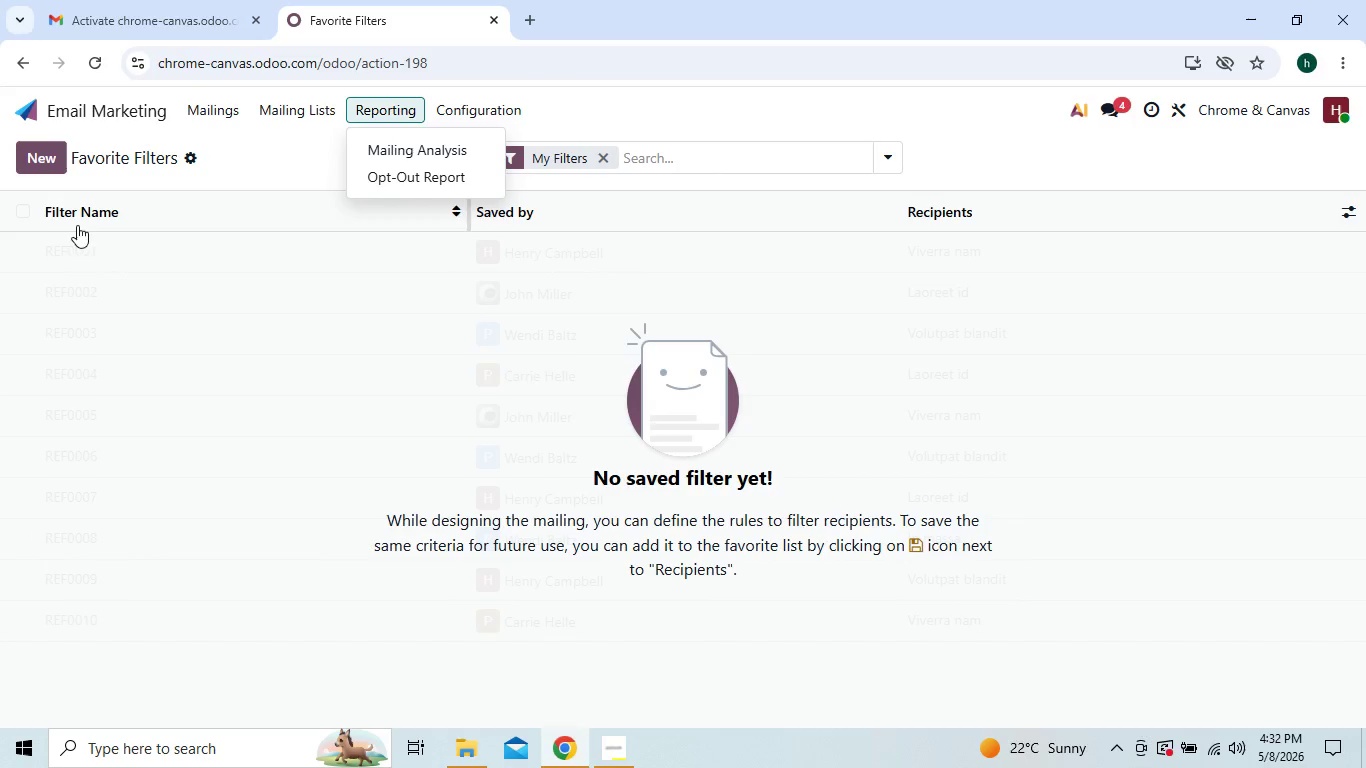 
left_click([121, 294])
 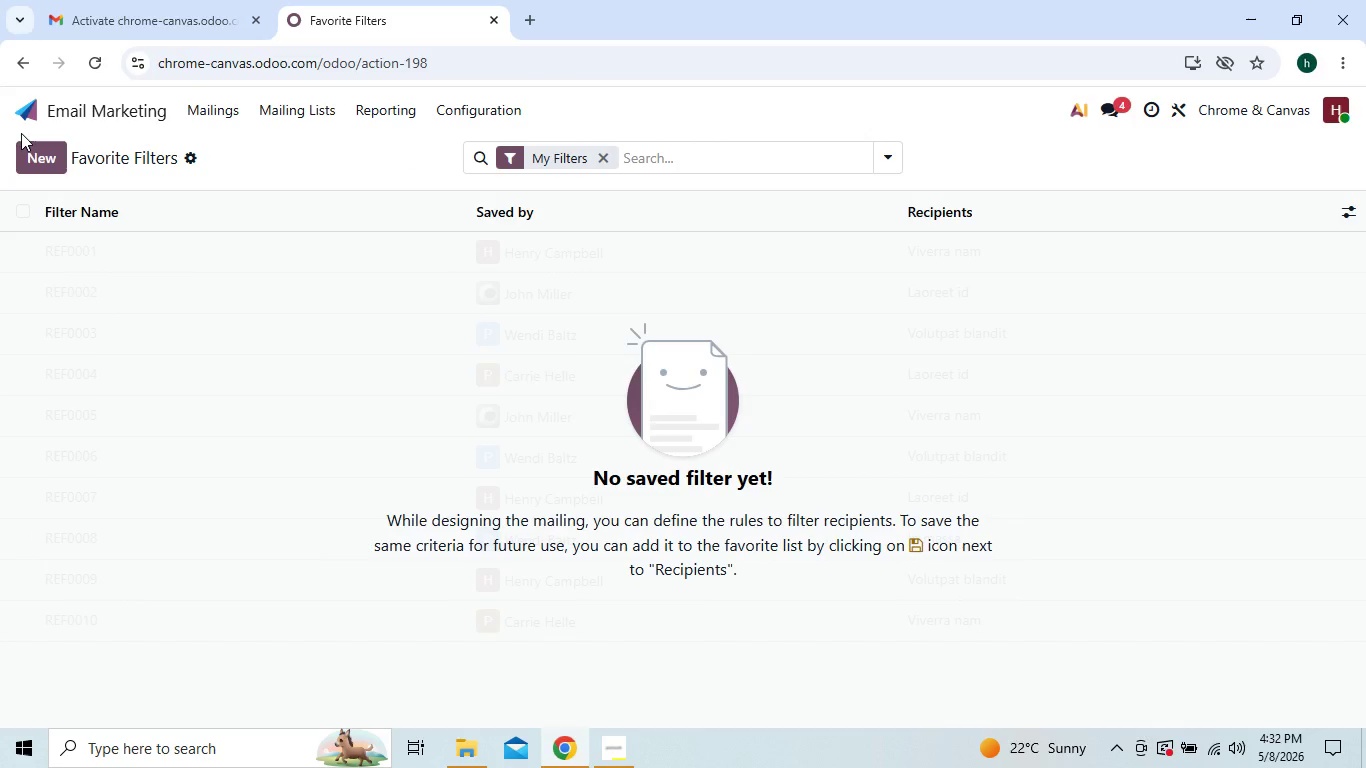 
left_click([33, 145])
 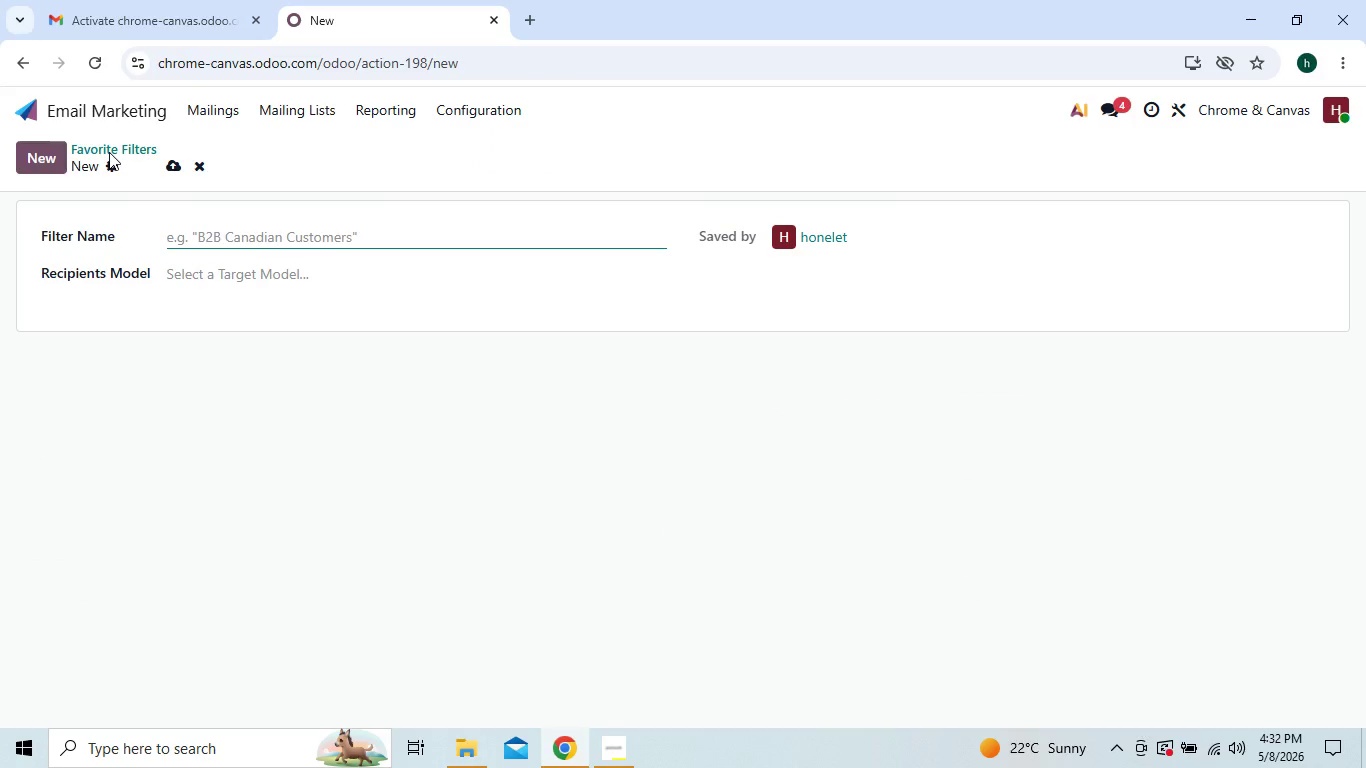 
wait(8.19)
 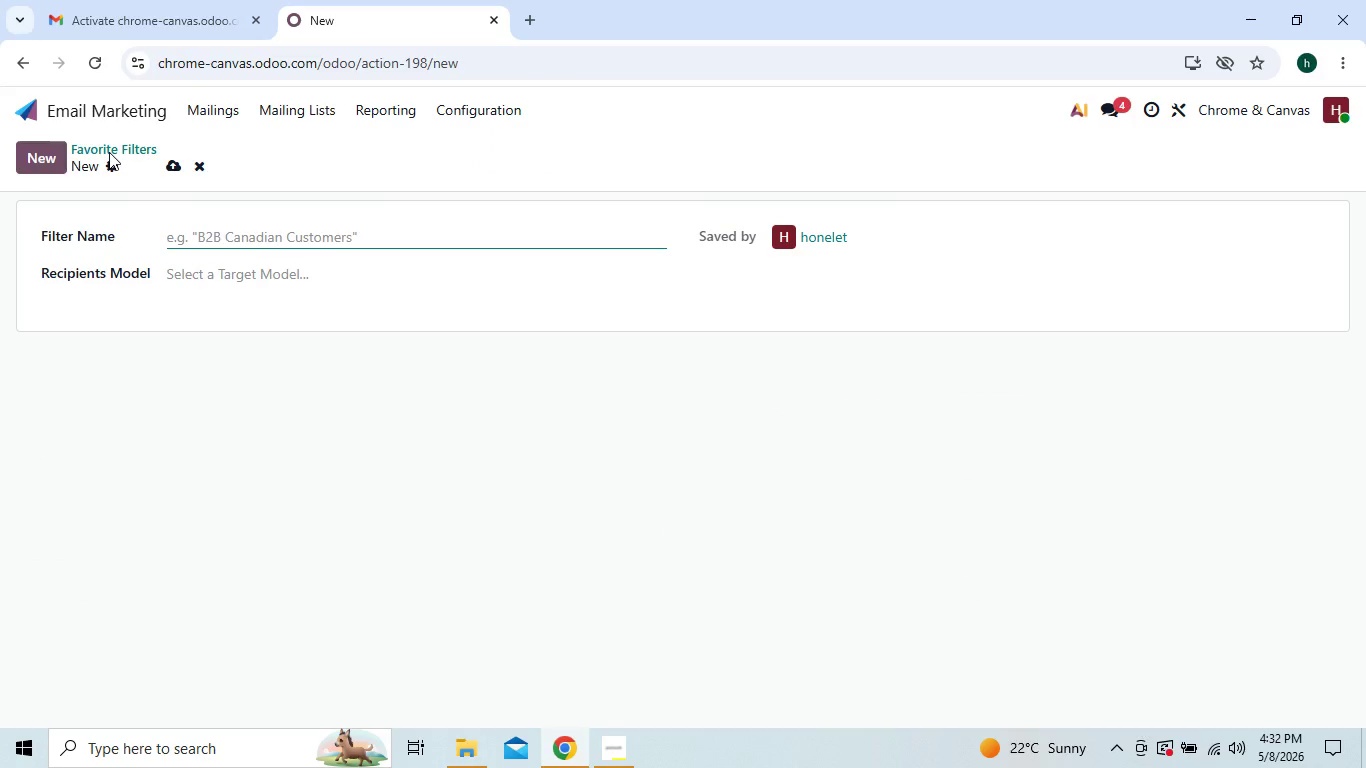 
left_click([658, 273])
 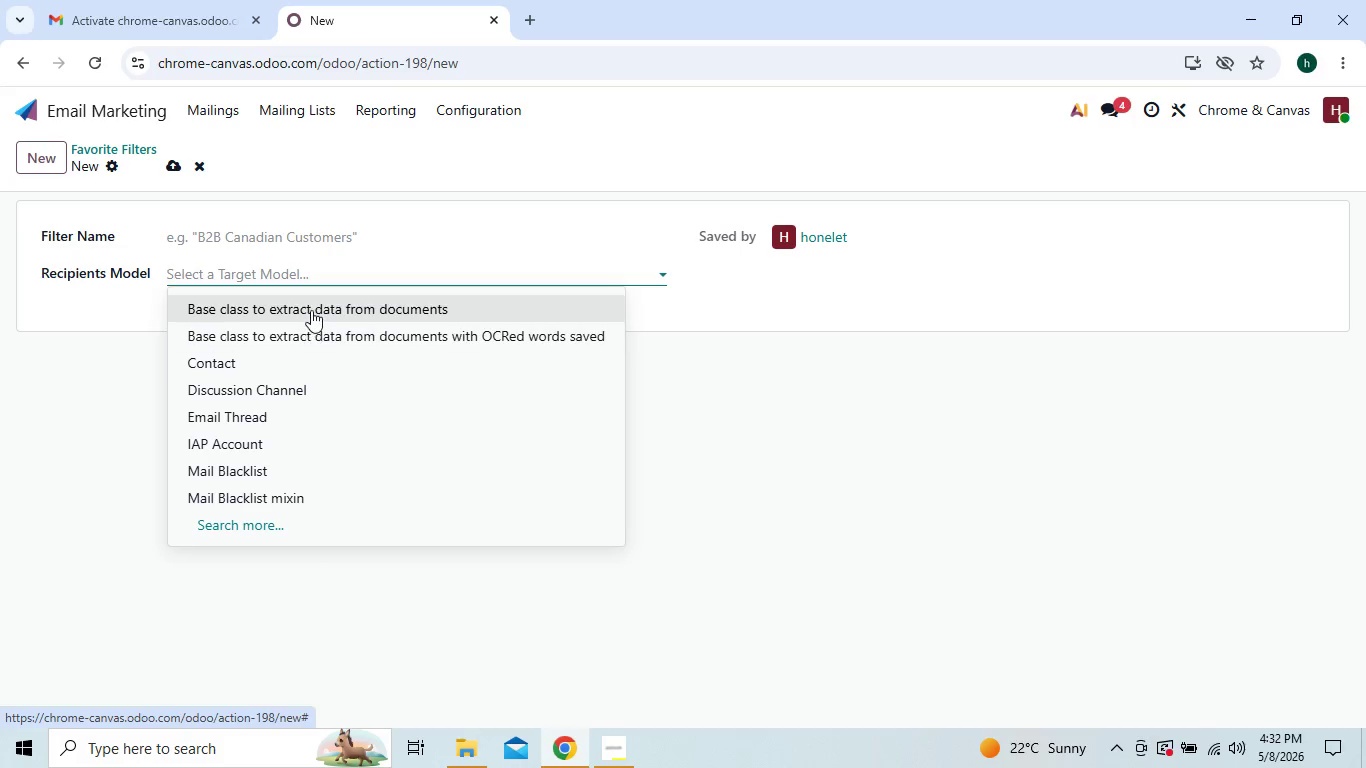 
wait(5.38)
 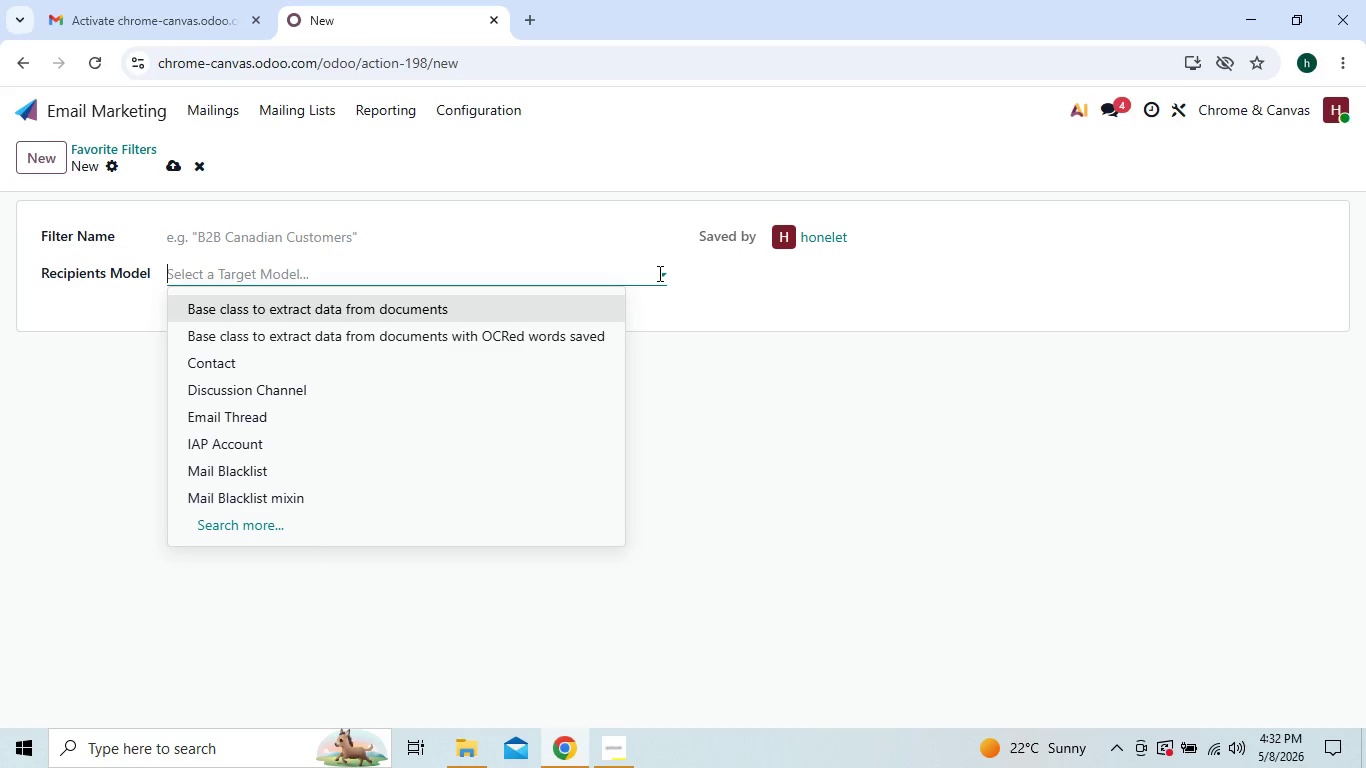 
type(ma)
 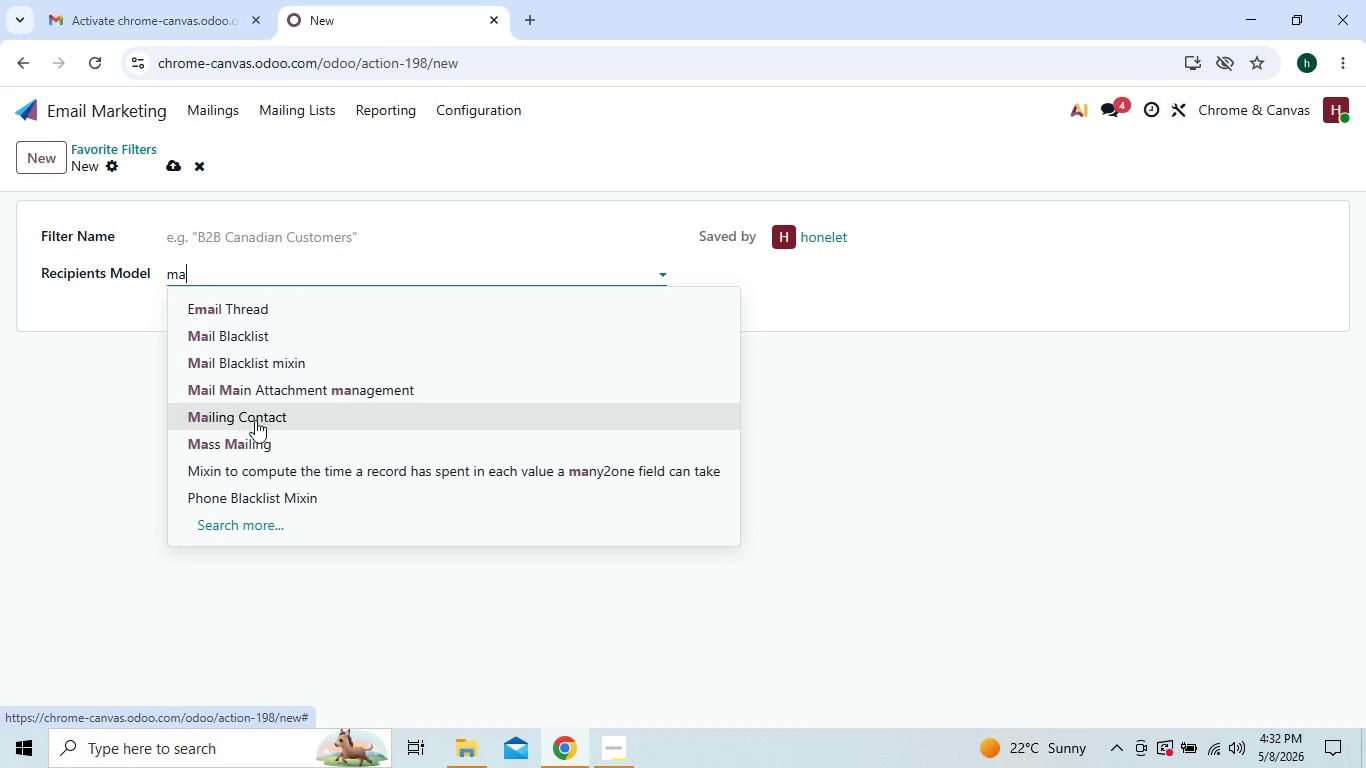 
left_click([252, 422])
 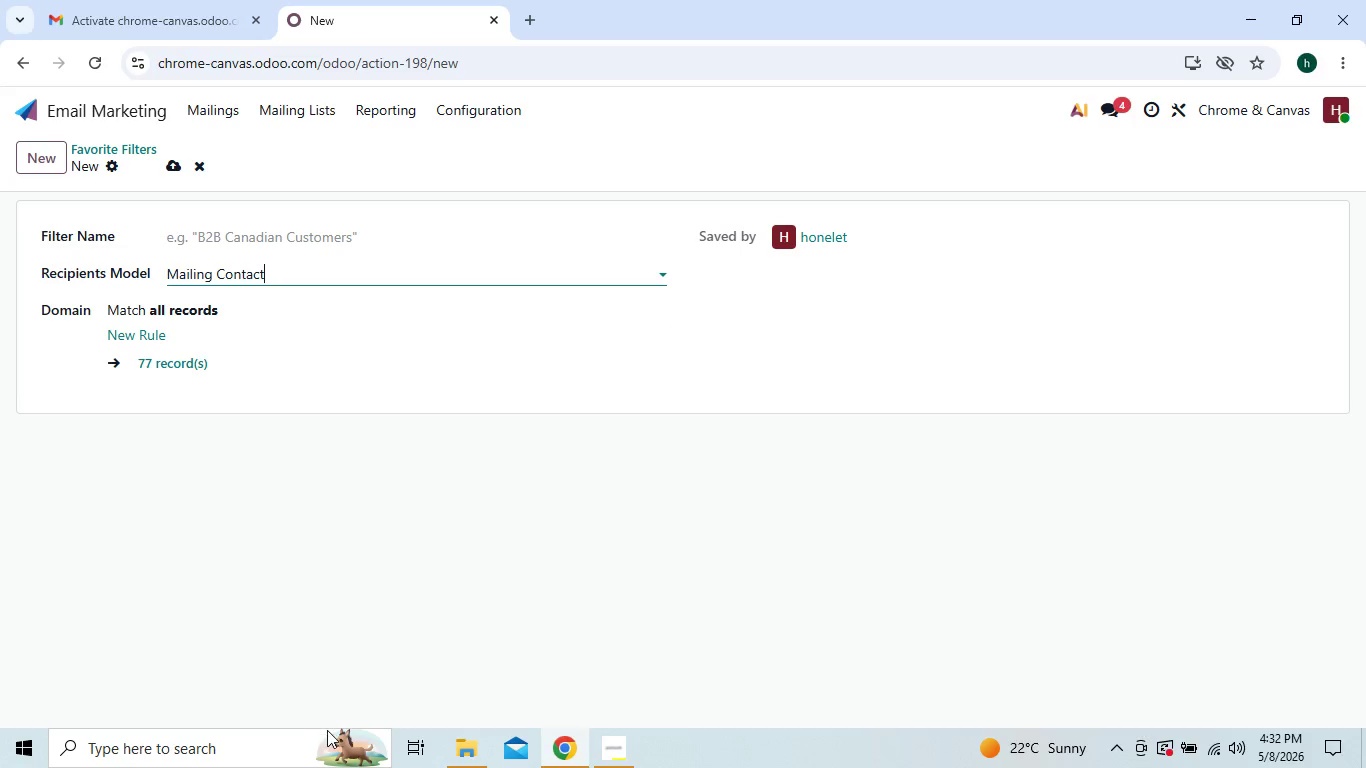 
wait(5.22)
 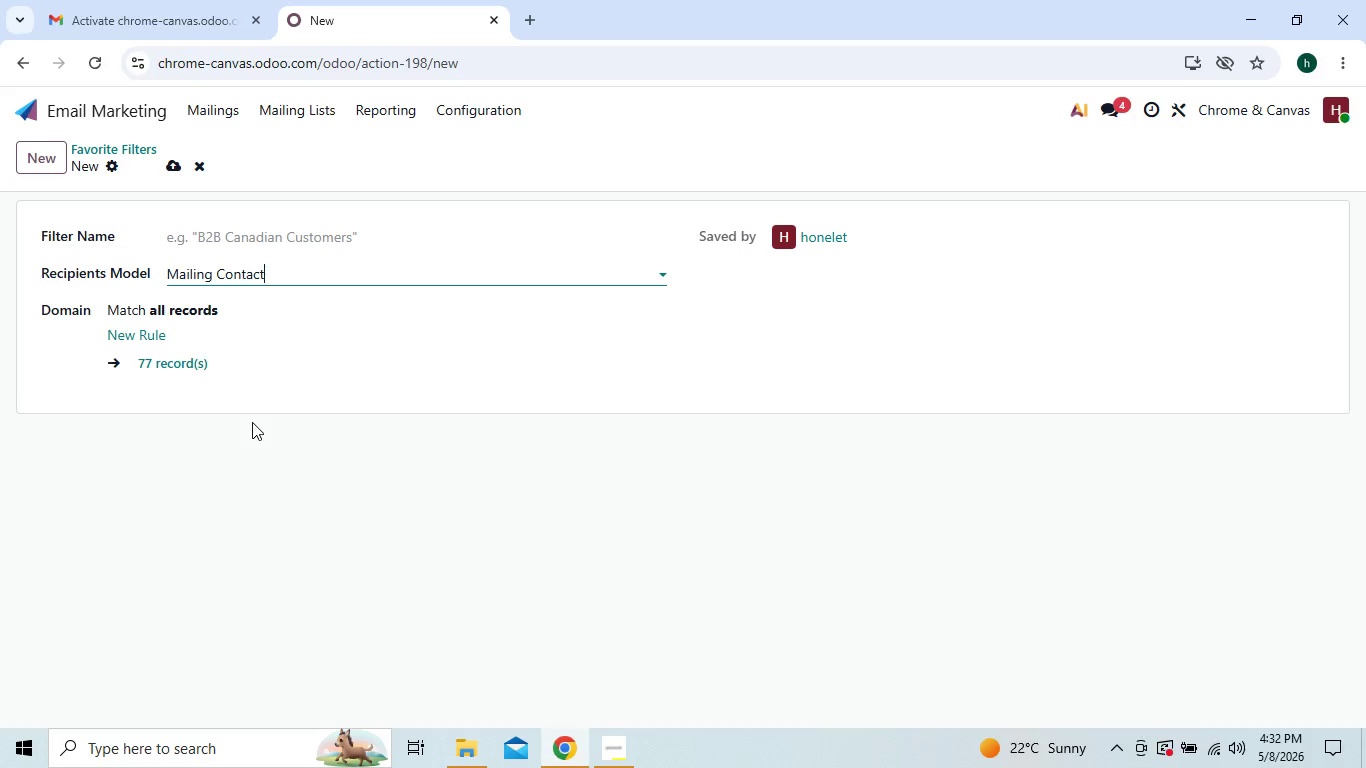 
left_click([608, 750])